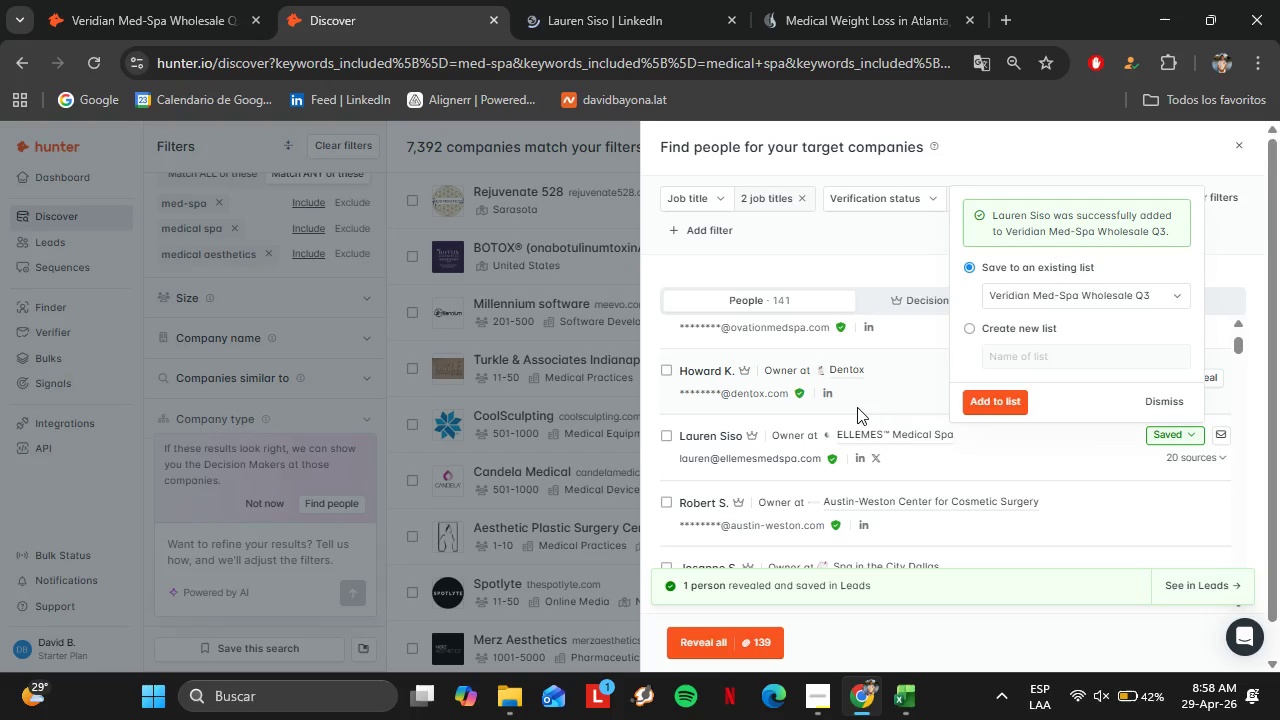 
mouse_move([909, 494])
 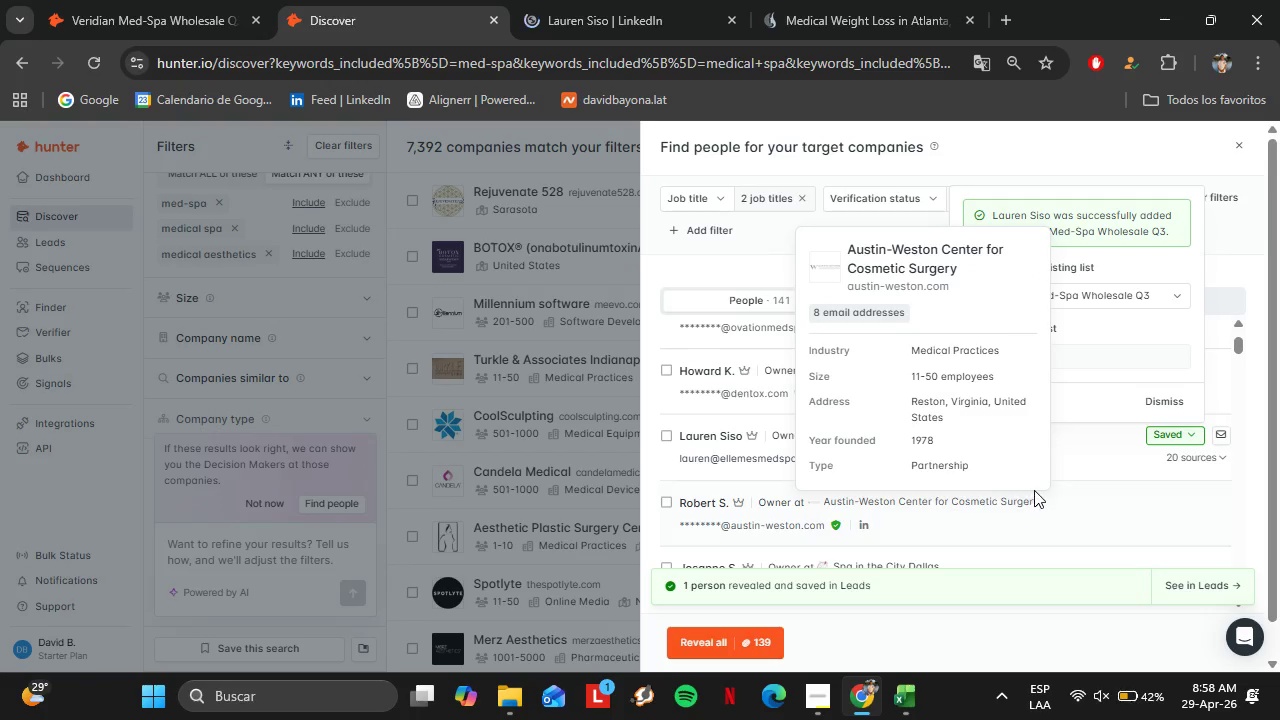 
scroll: coordinate [1110, 484], scroll_direction: down, amount: 2.0
 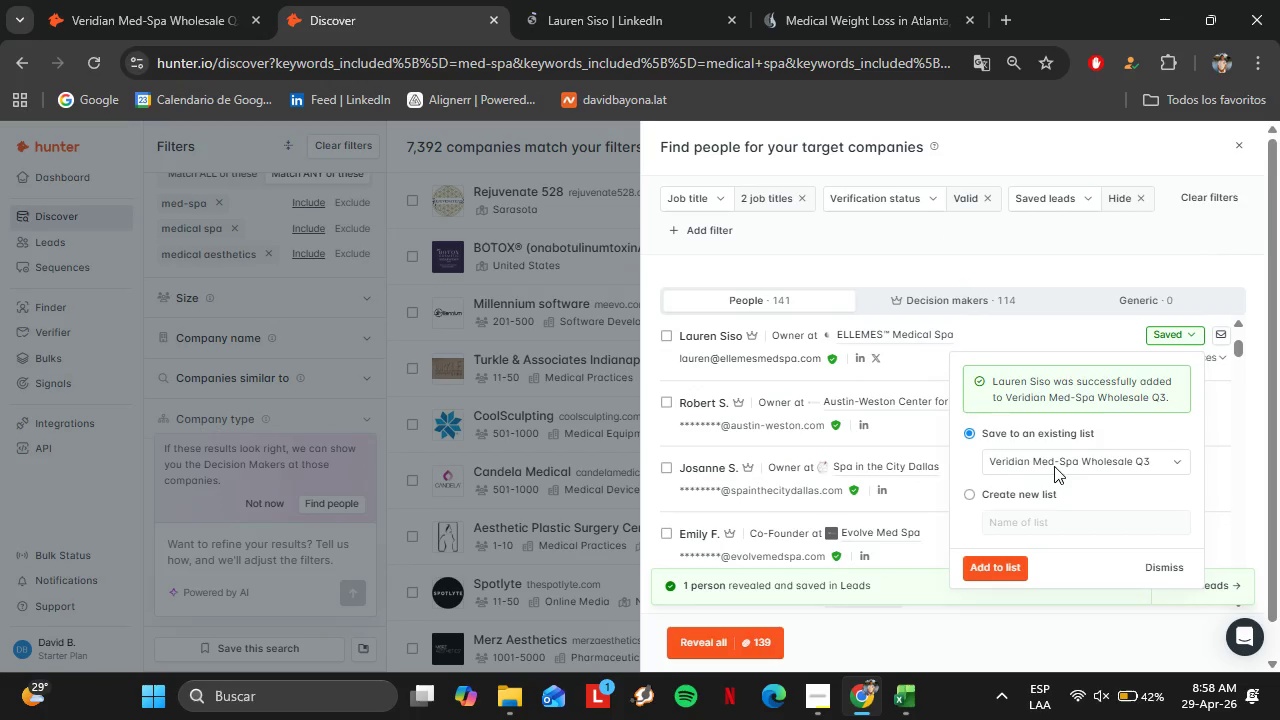 
mouse_move([878, 449])
 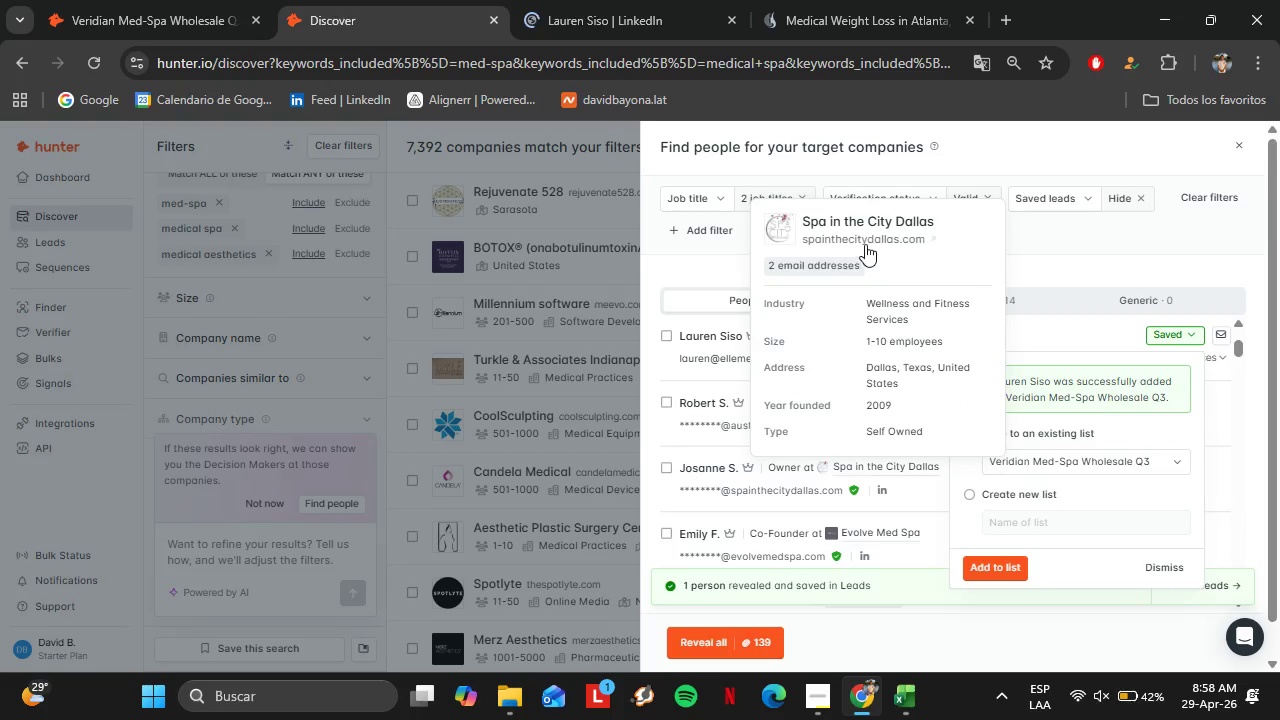 
left_click([862, 238])
 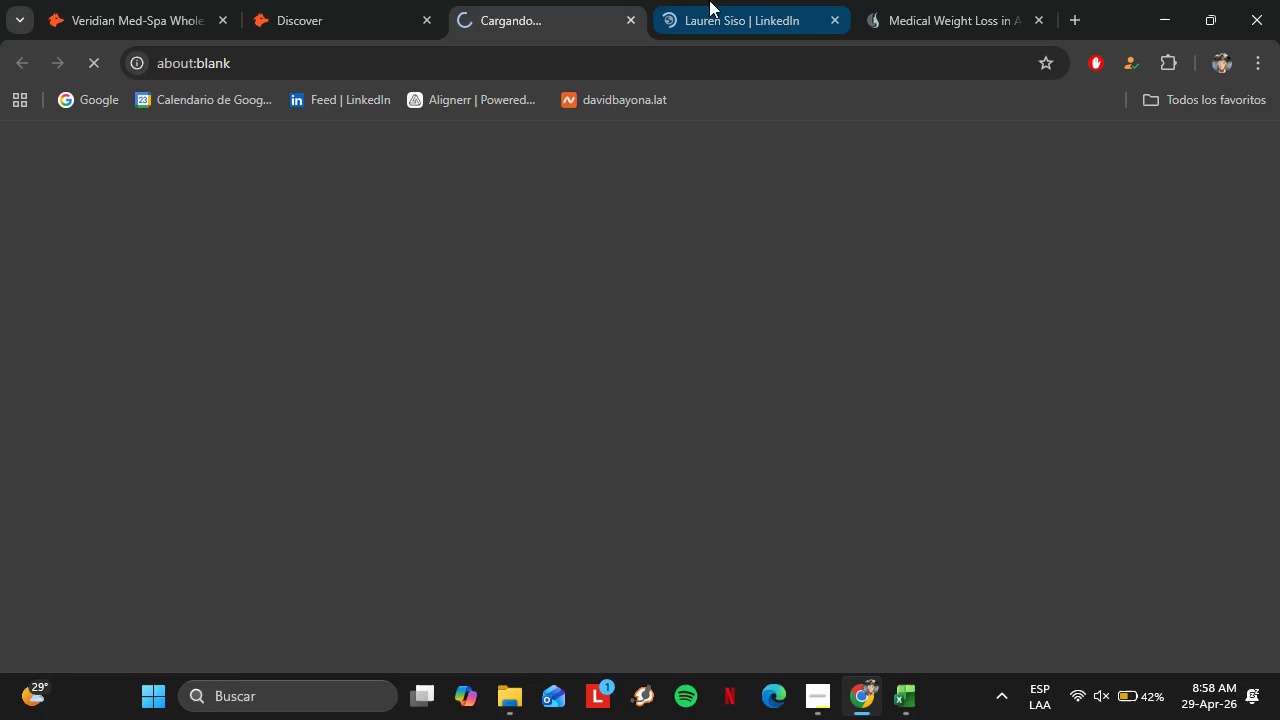 
left_click([718, 0])
 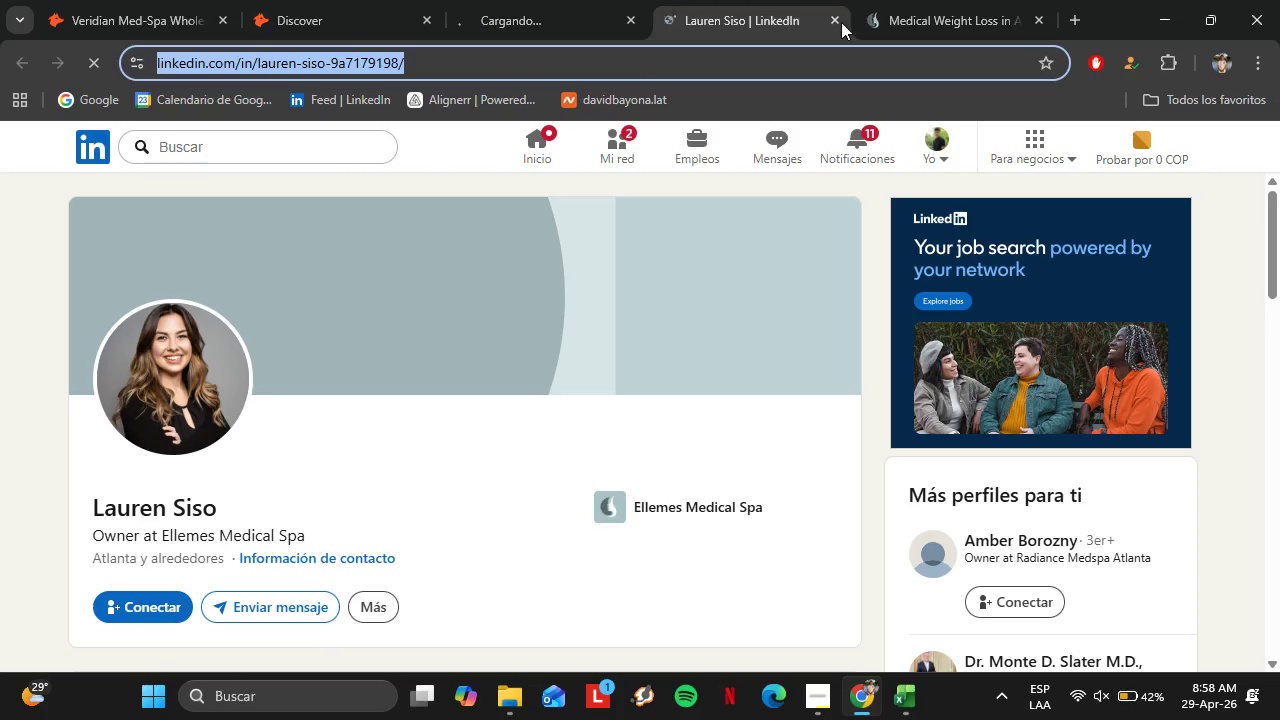 
left_click([838, 21])
 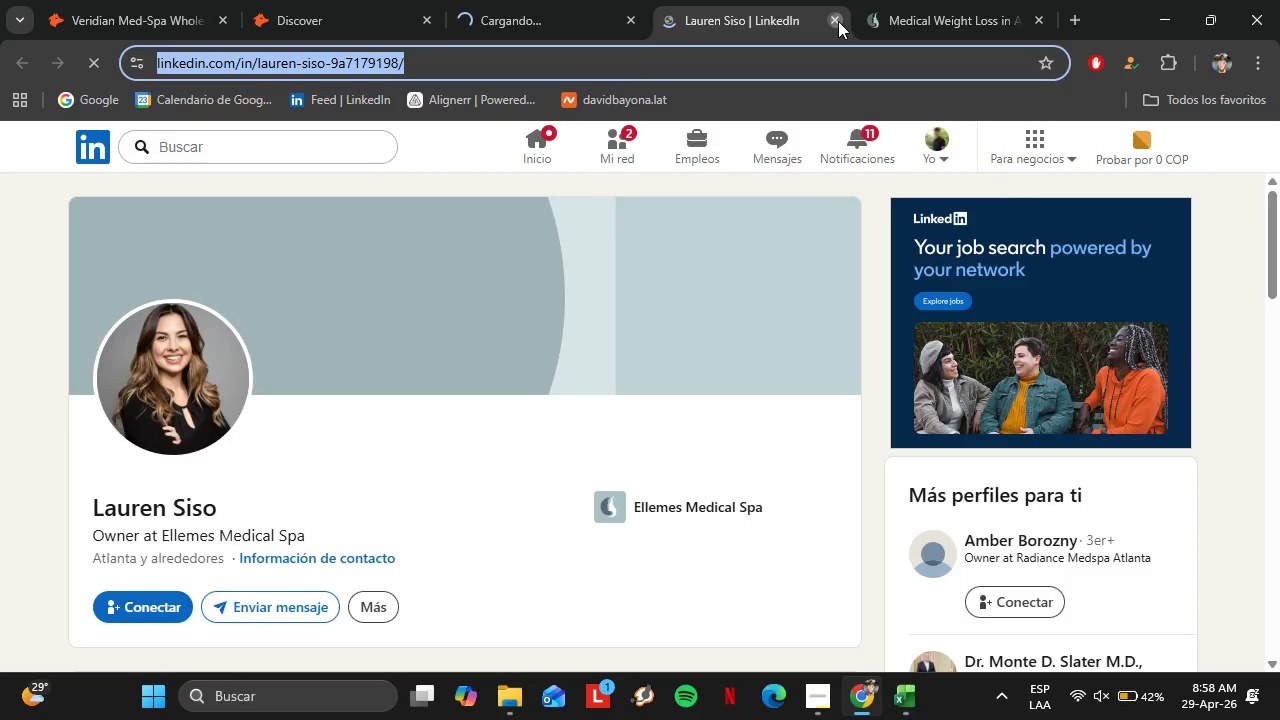 
left_click([833, 21])
 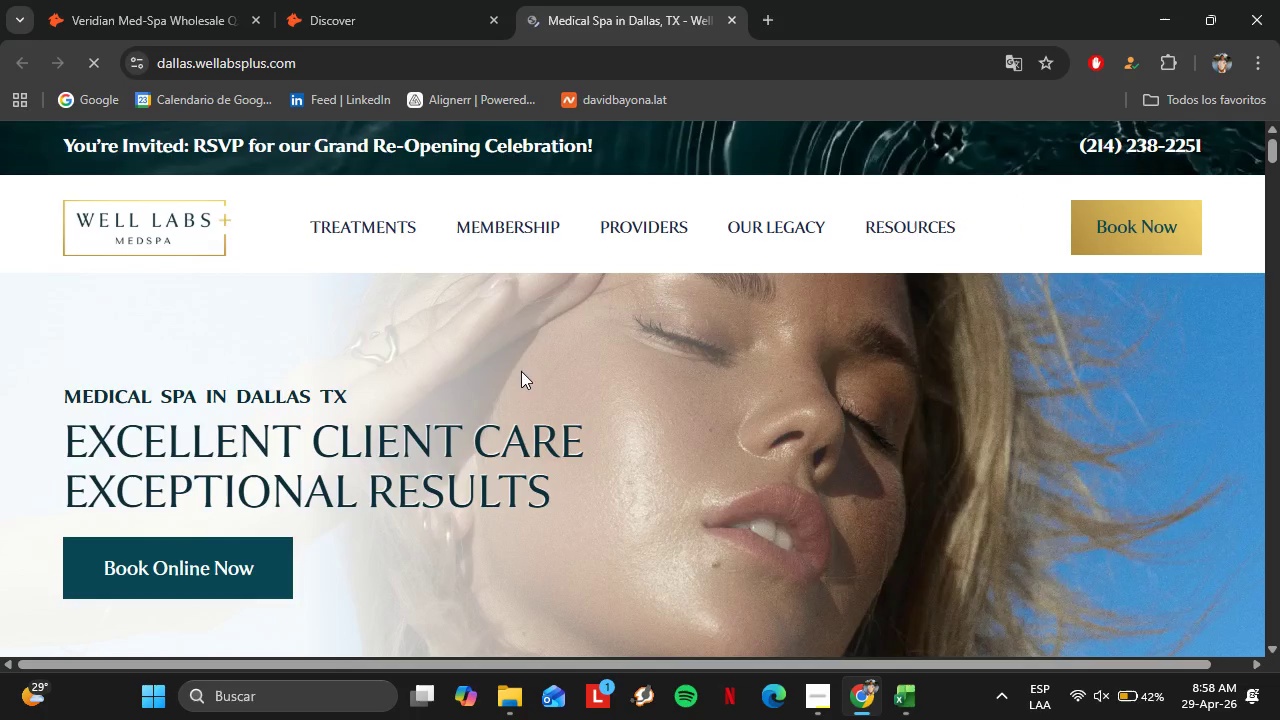 
wait(10.7)
 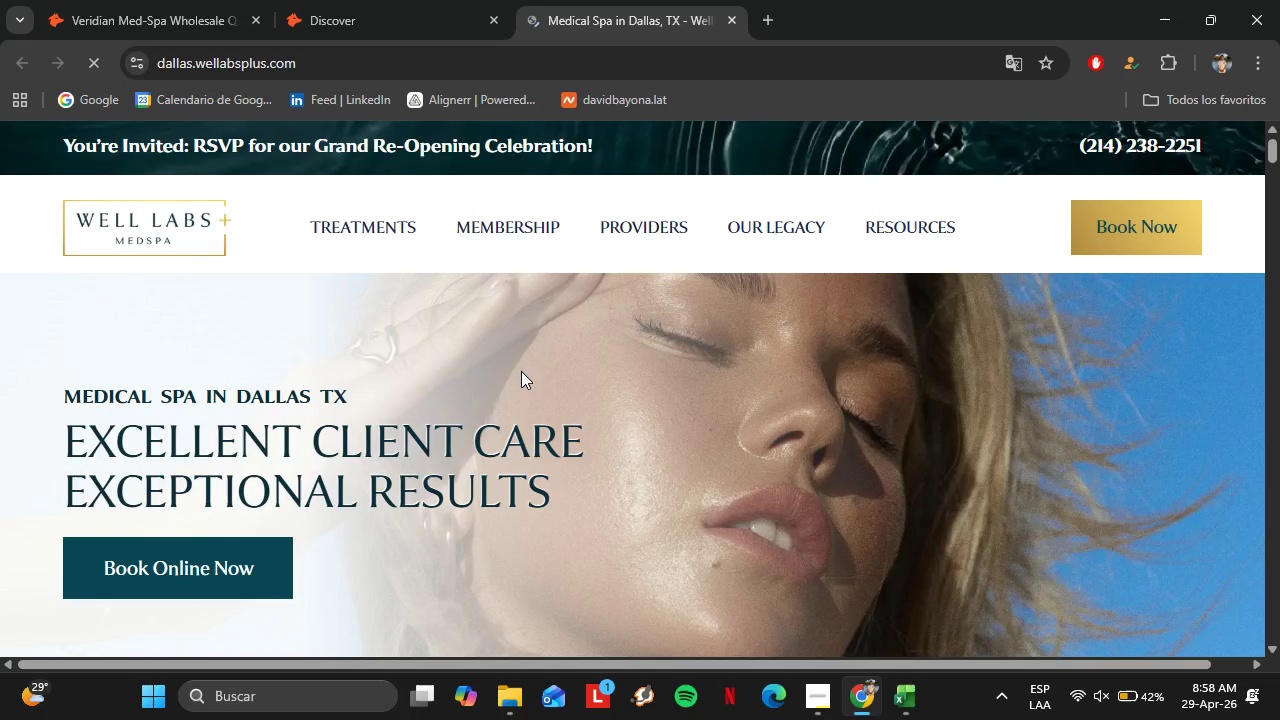 
mouse_move([403, 225])
 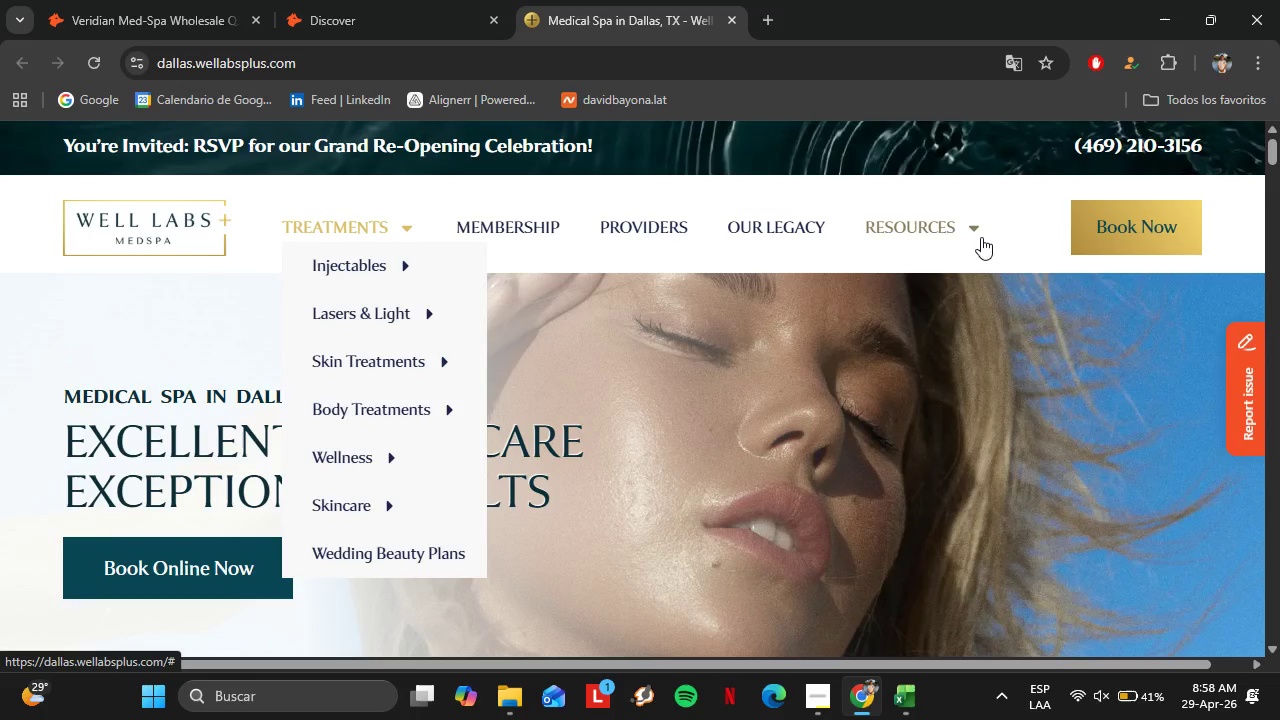 
mouse_move([950, 242])
 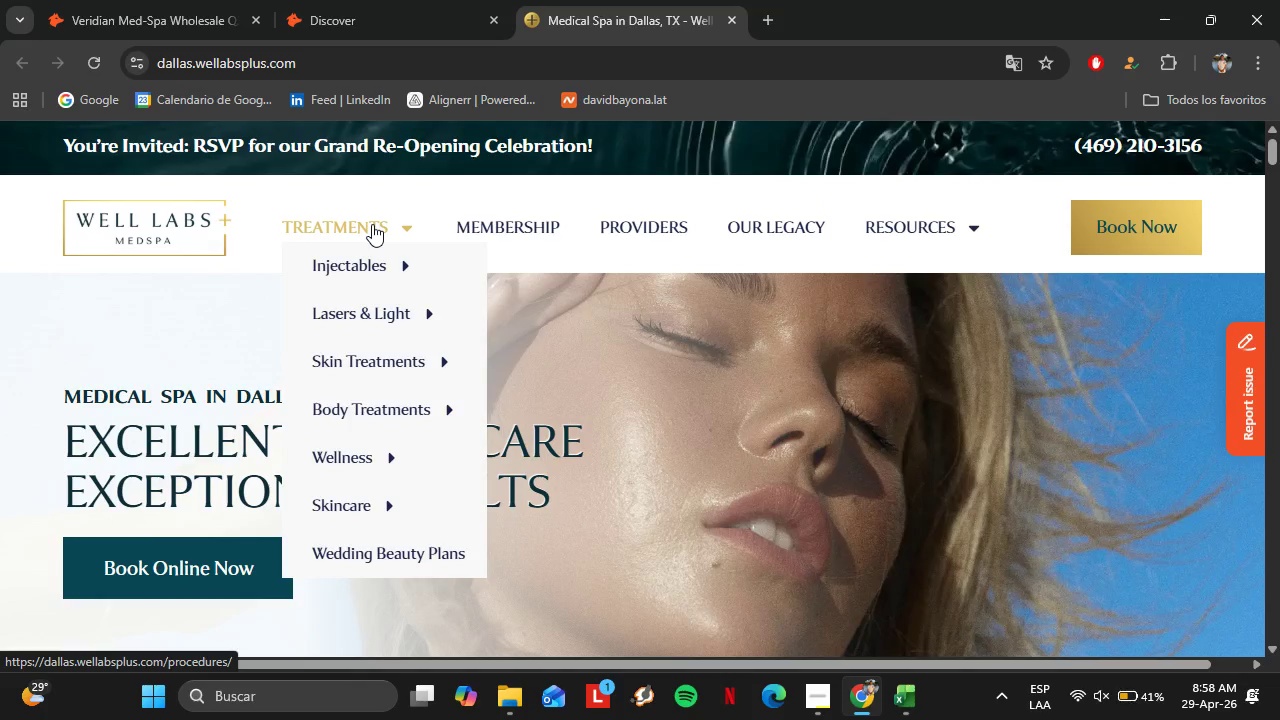 
wait(6.37)
 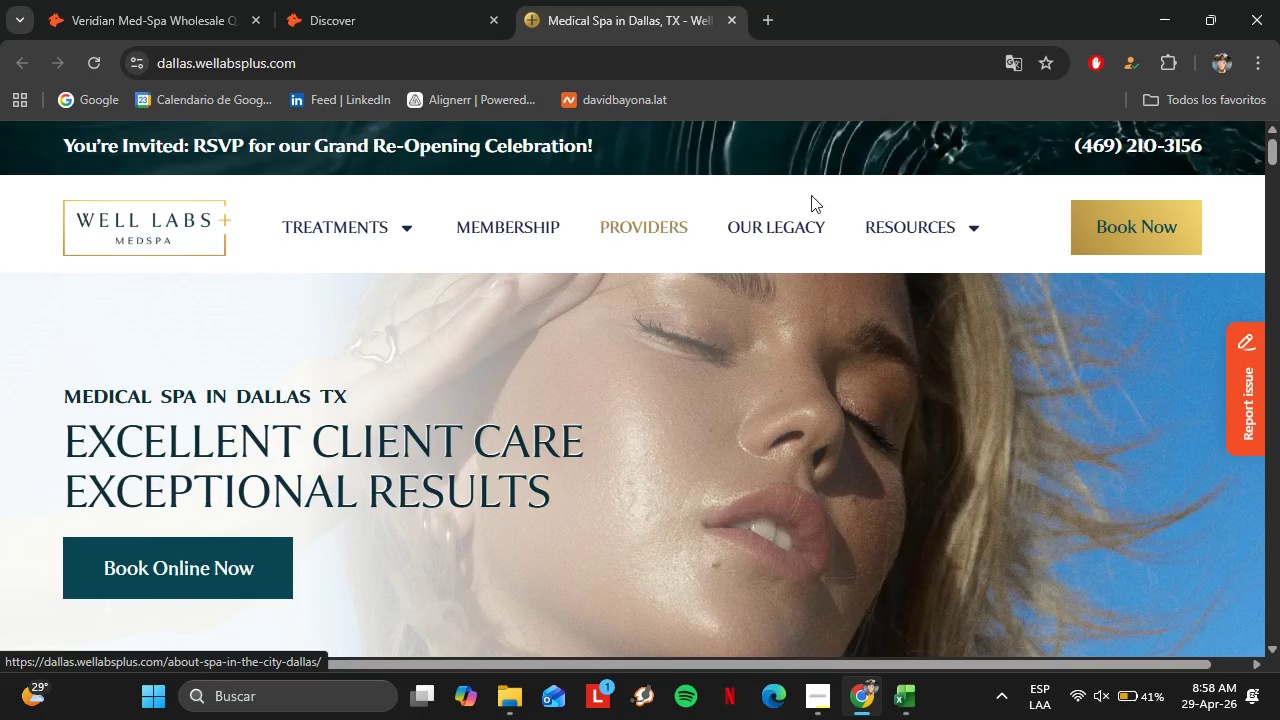 
left_click([372, 224])
 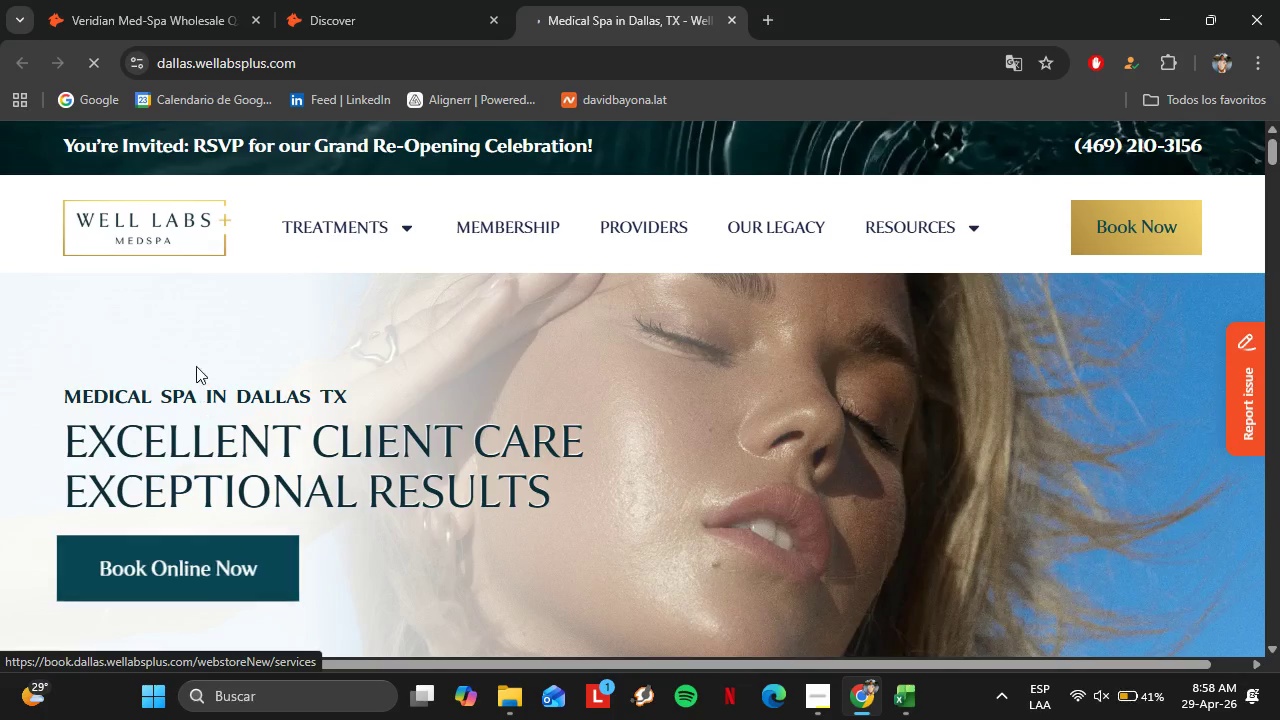 
mouse_move([209, 324])
 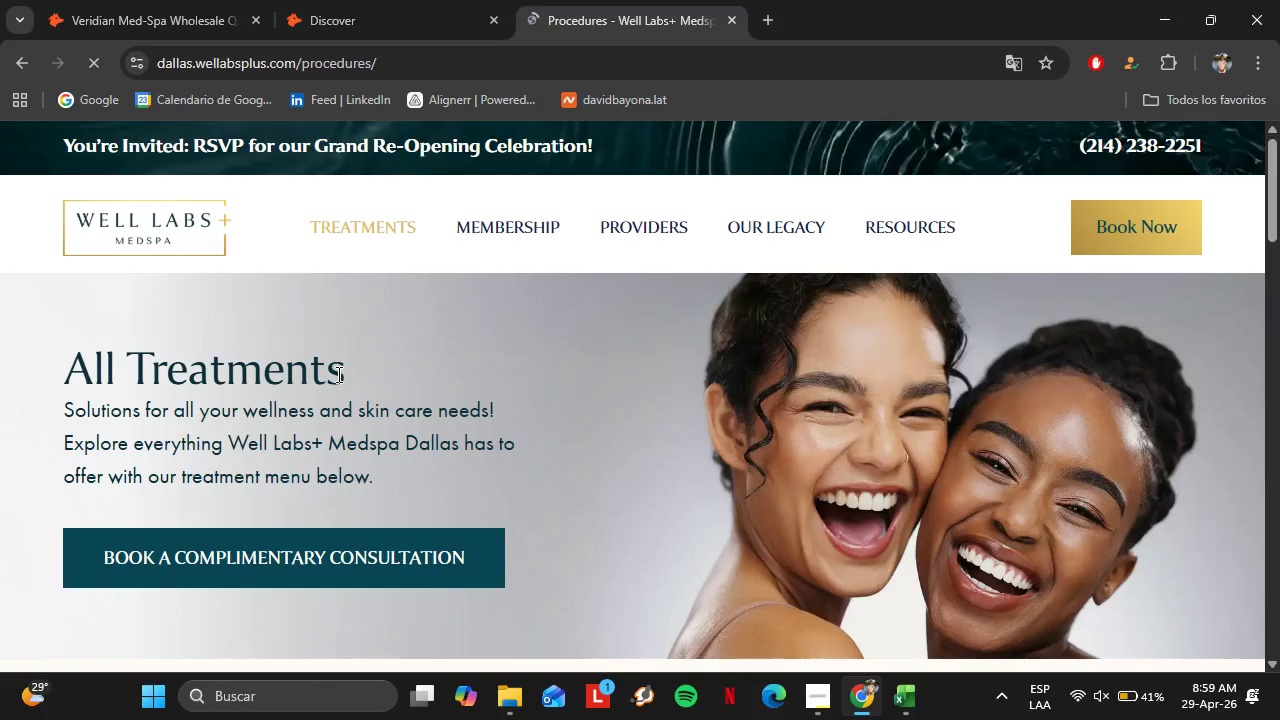 
mouse_move([338, 369])
 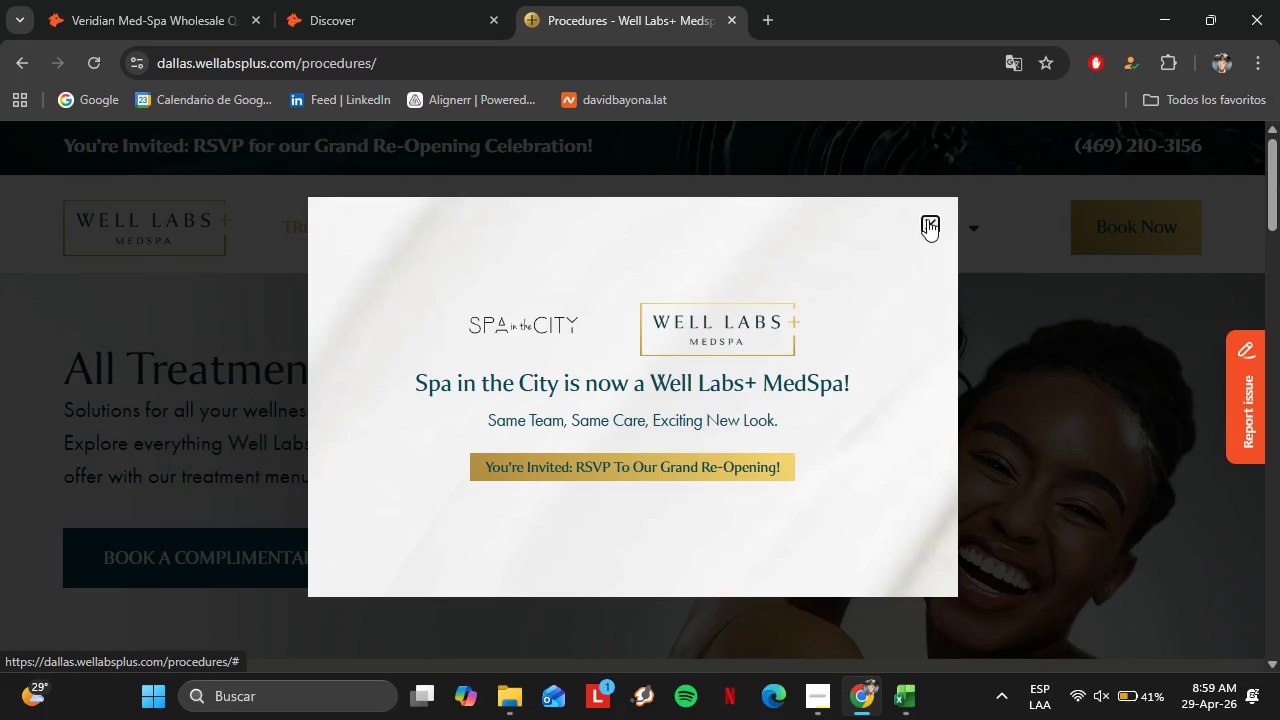 
left_click([930, 222])
 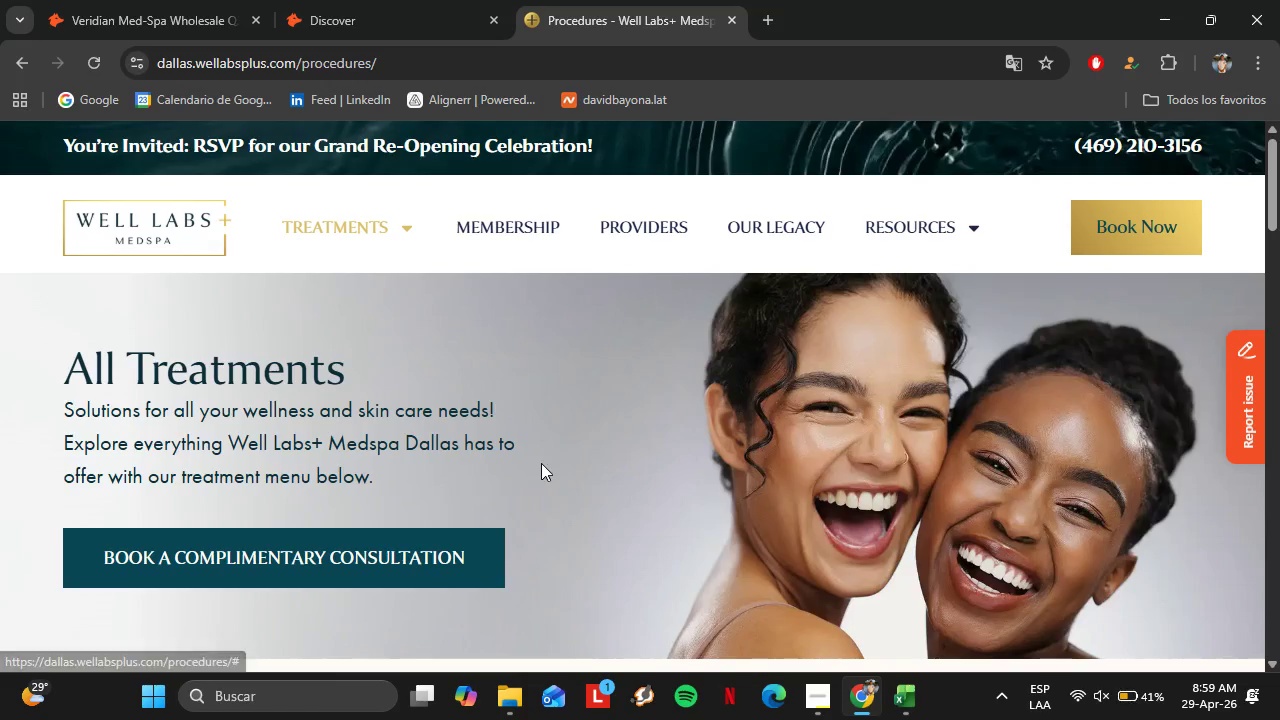 
scroll: coordinate [535, 460], scroll_direction: down, amount: 7.0
 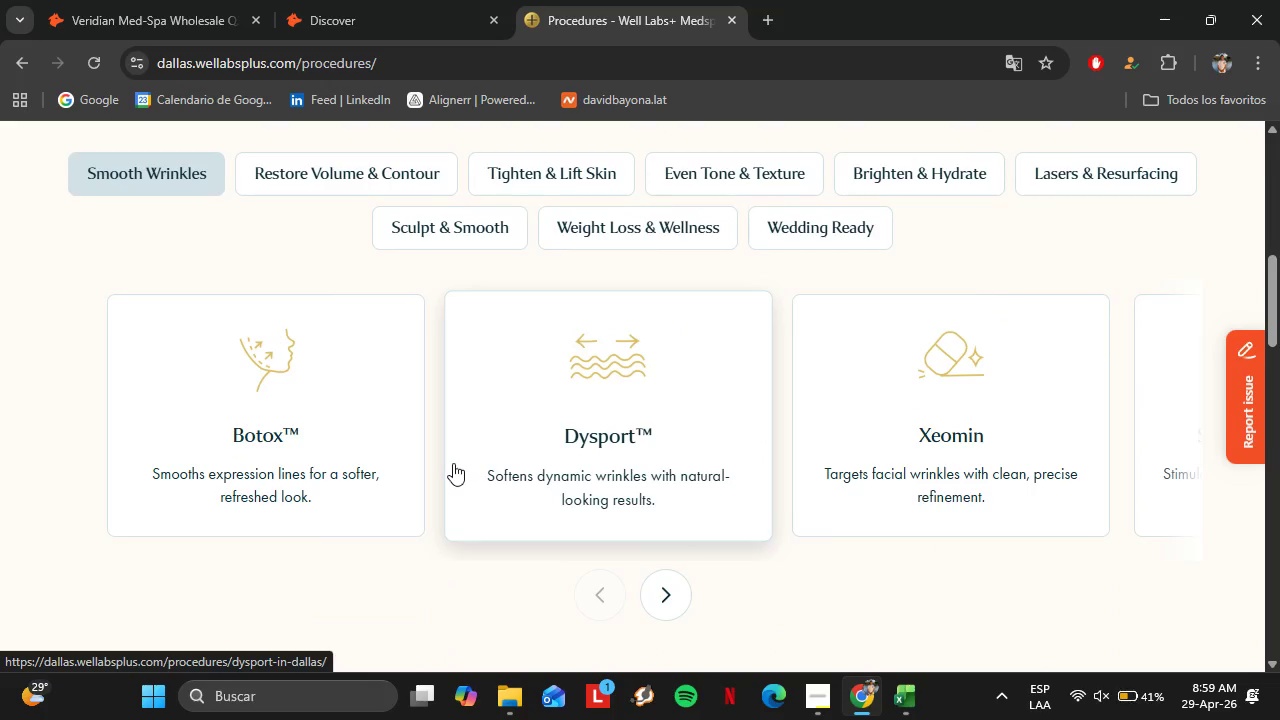 
scroll: coordinate [452, 475], scroll_direction: up, amount: 1.0
 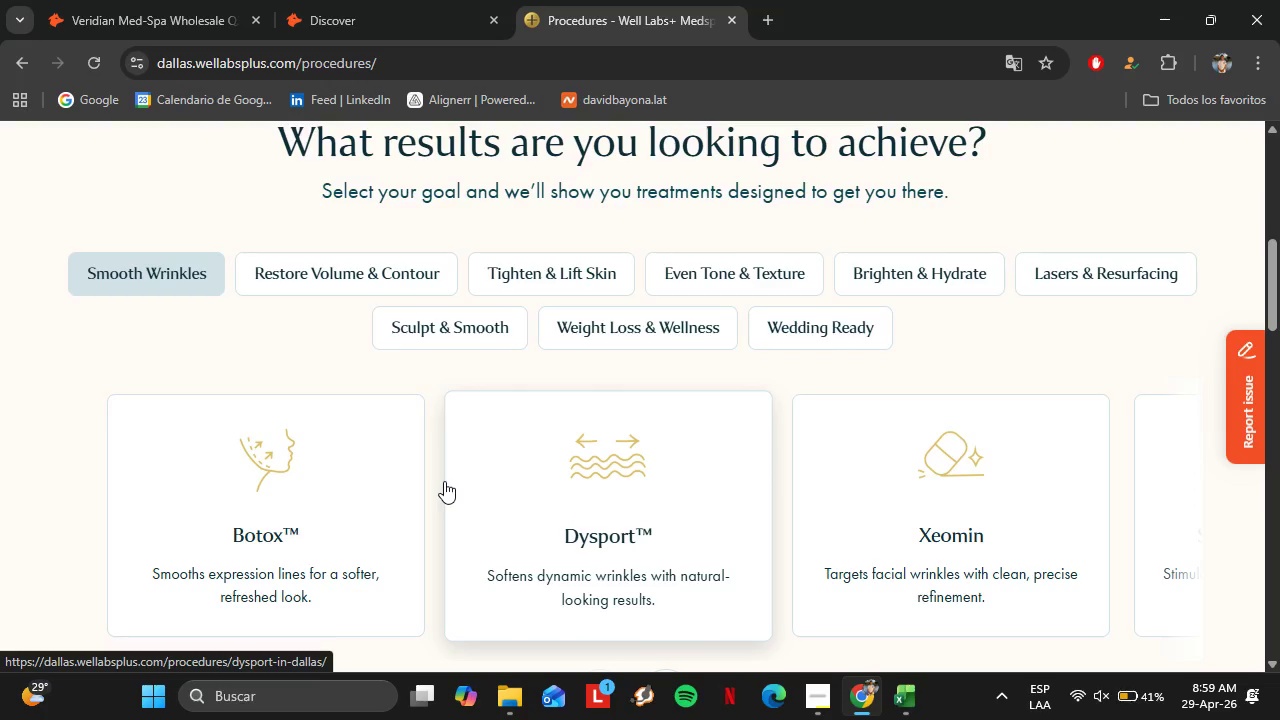 
scroll: coordinate [333, 487], scroll_direction: down, amount: 7.0
 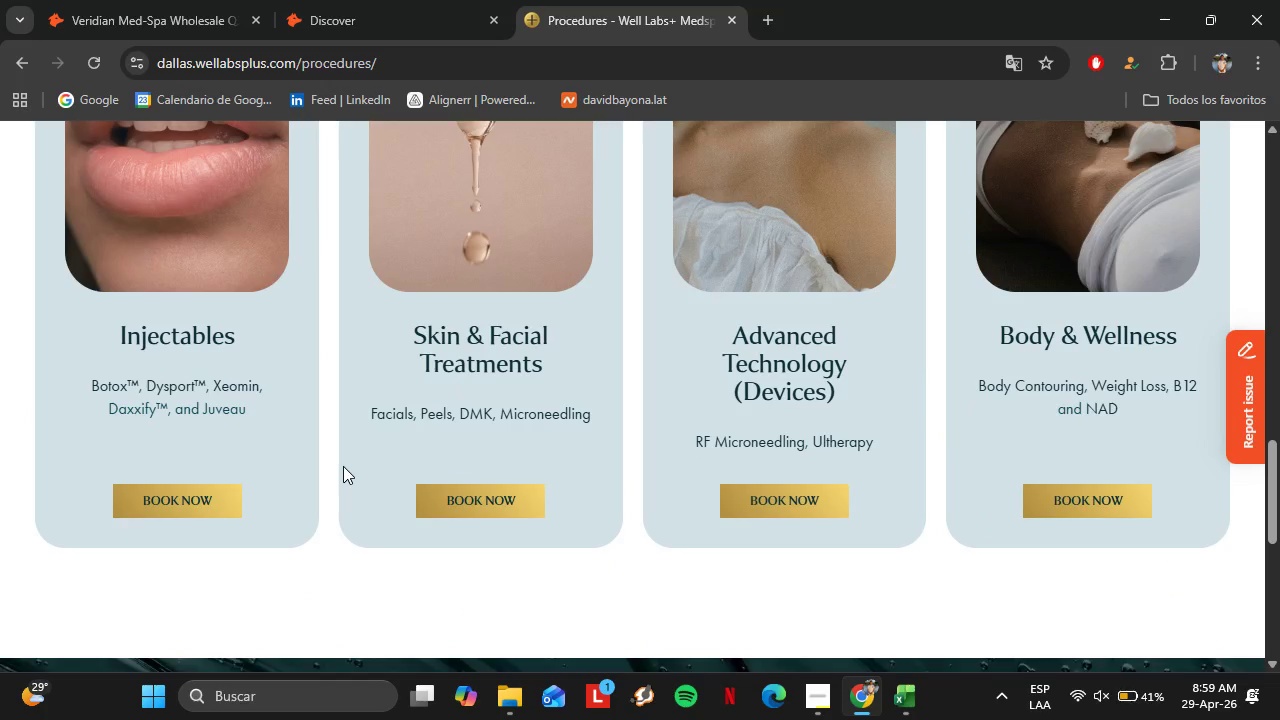 
scroll: coordinate [343, 465], scroll_direction: up, amount: 1.0
 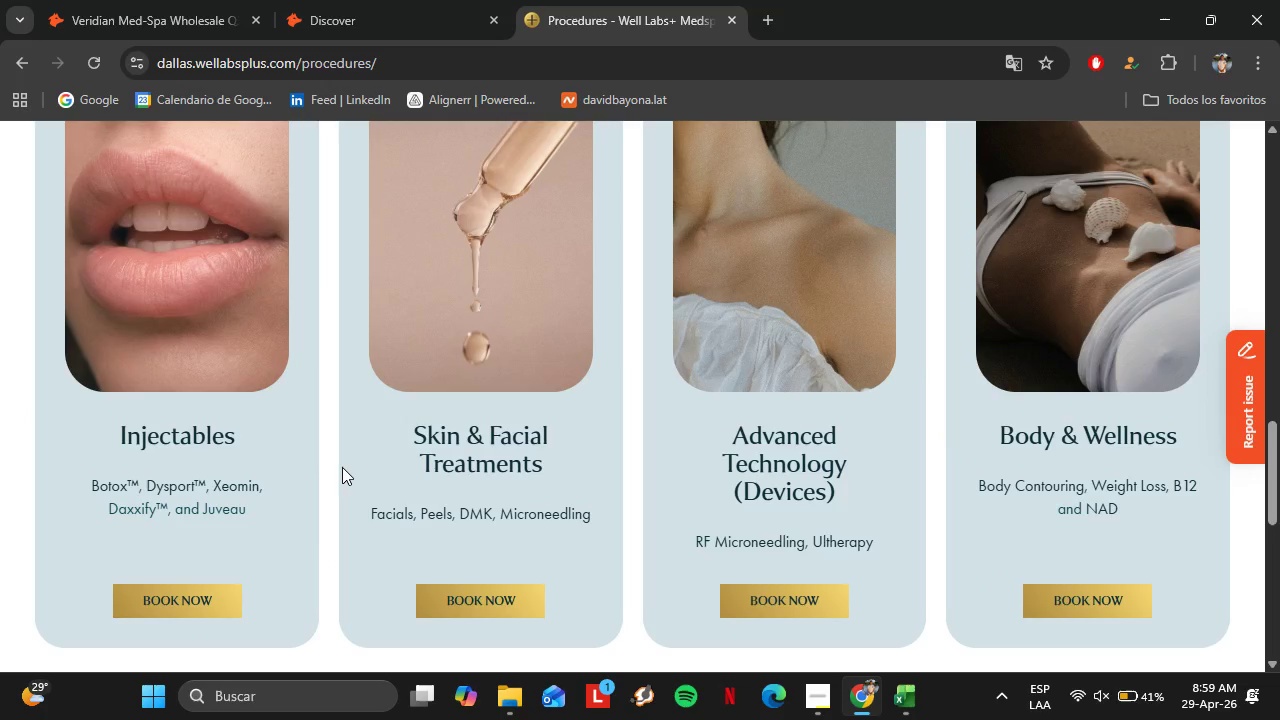 
scroll: coordinate [358, 450], scroll_direction: down, amount: 9.0
 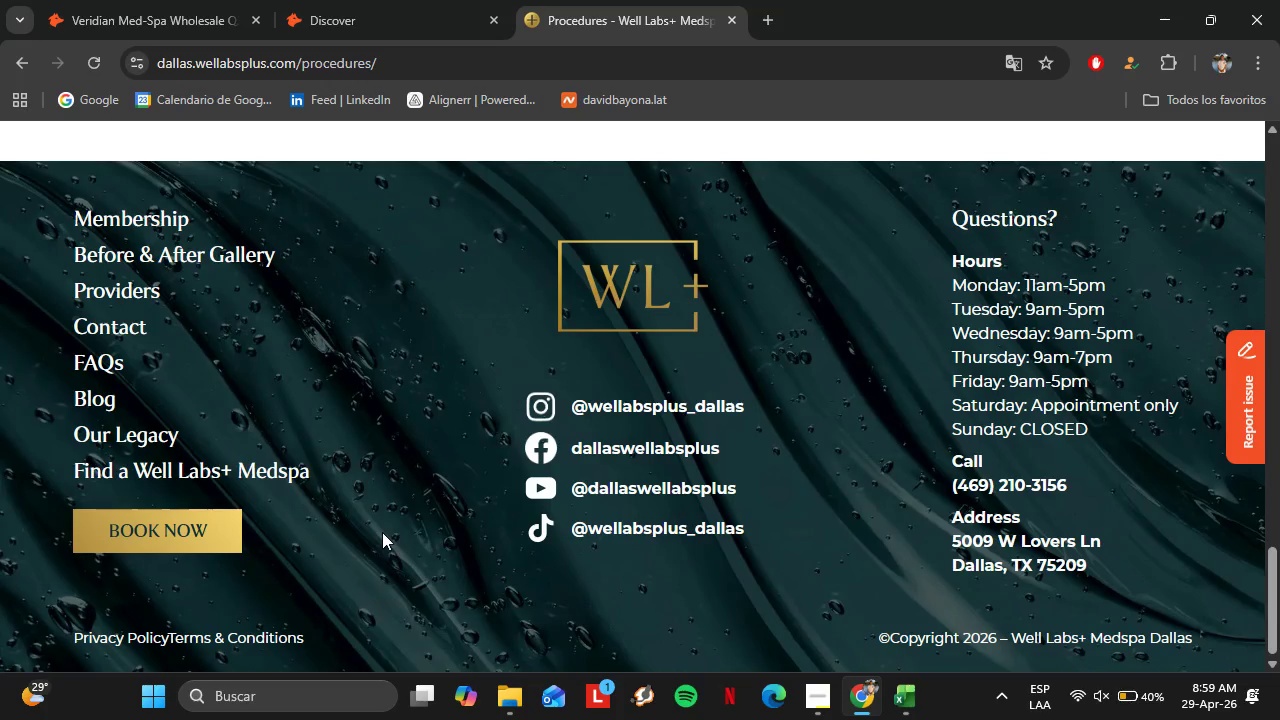 
scroll: coordinate [434, 447], scroll_direction: up, amount: 14.0
 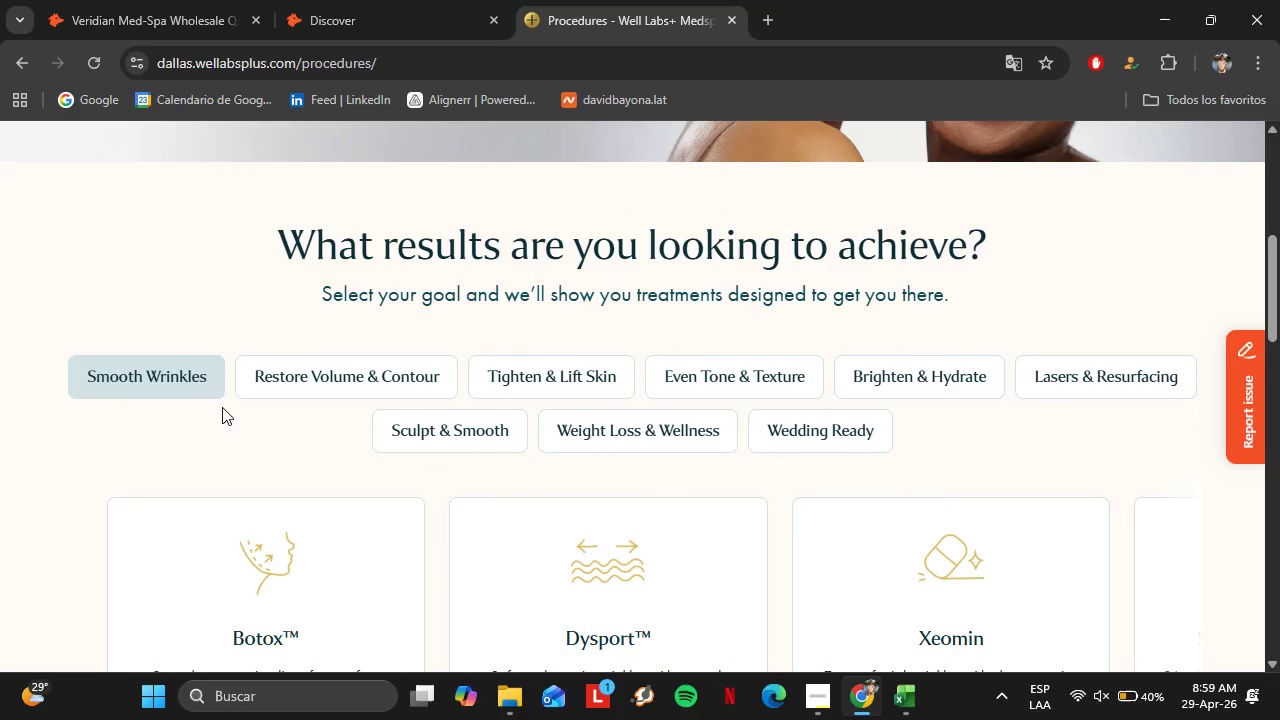 
scroll: coordinate [437, 478], scroll_direction: up, amount: 5.0
 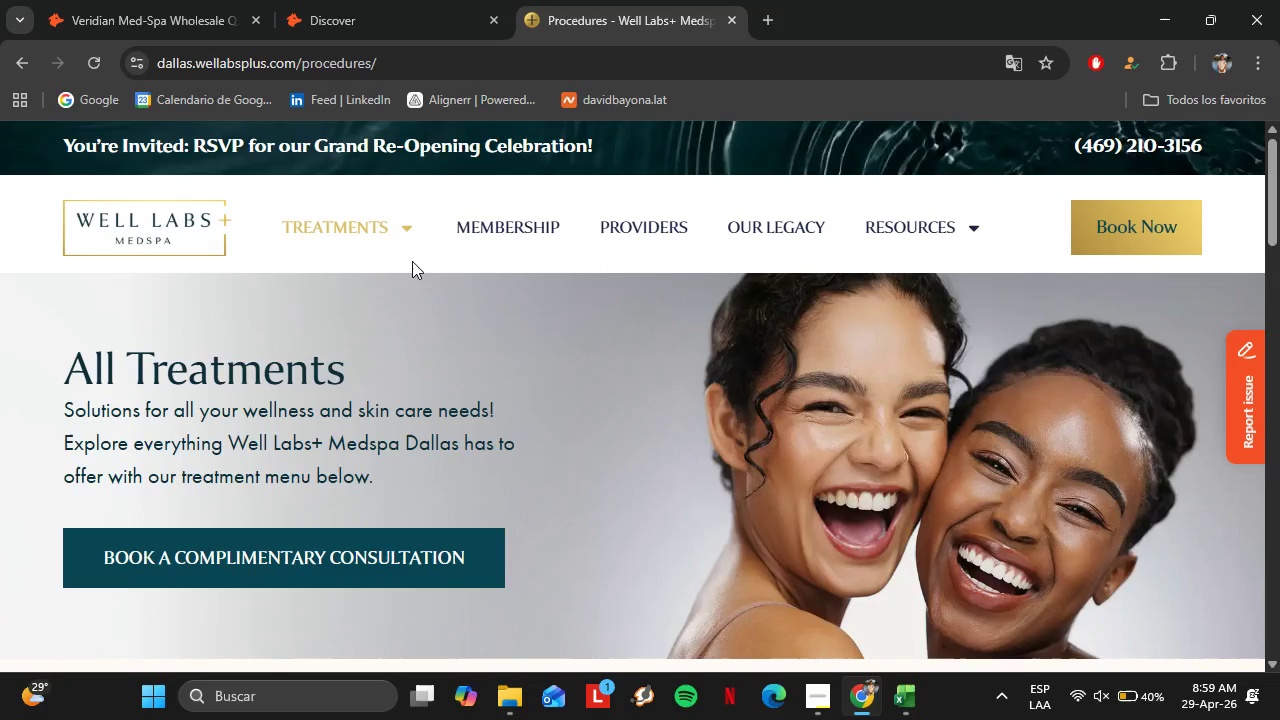 
mouse_move([422, 263])
 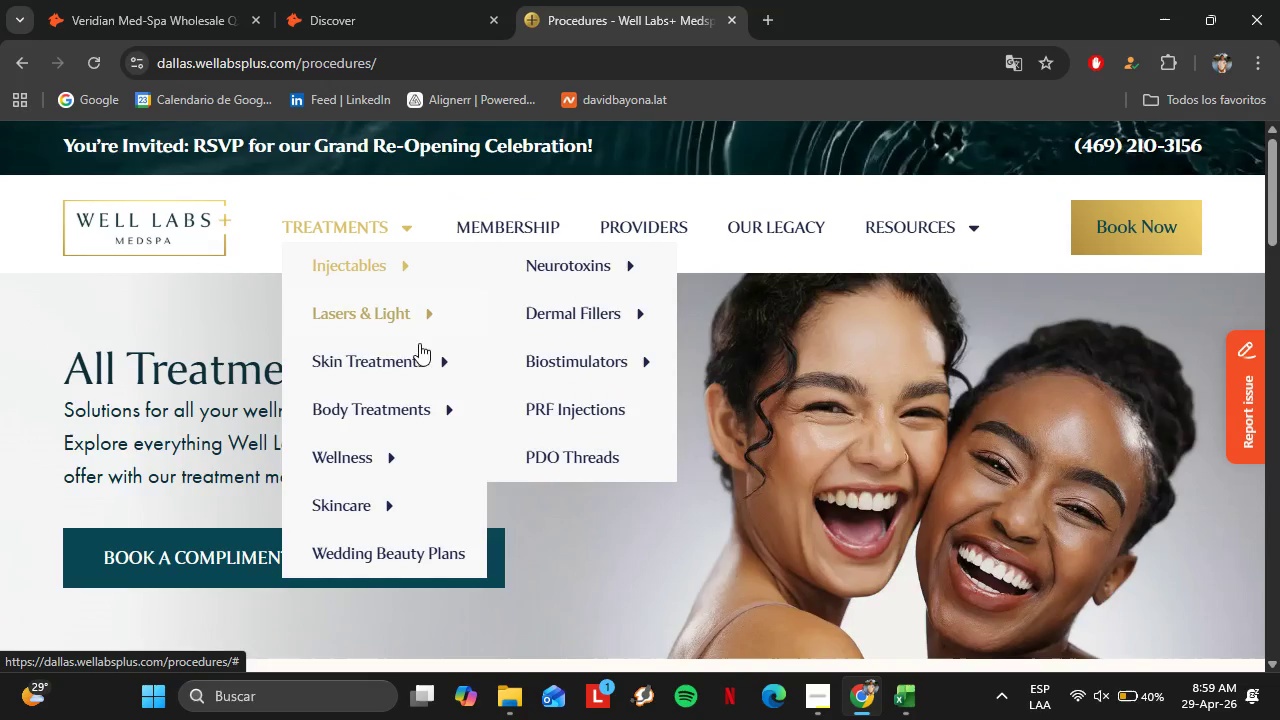 
mouse_move([419, 329])
 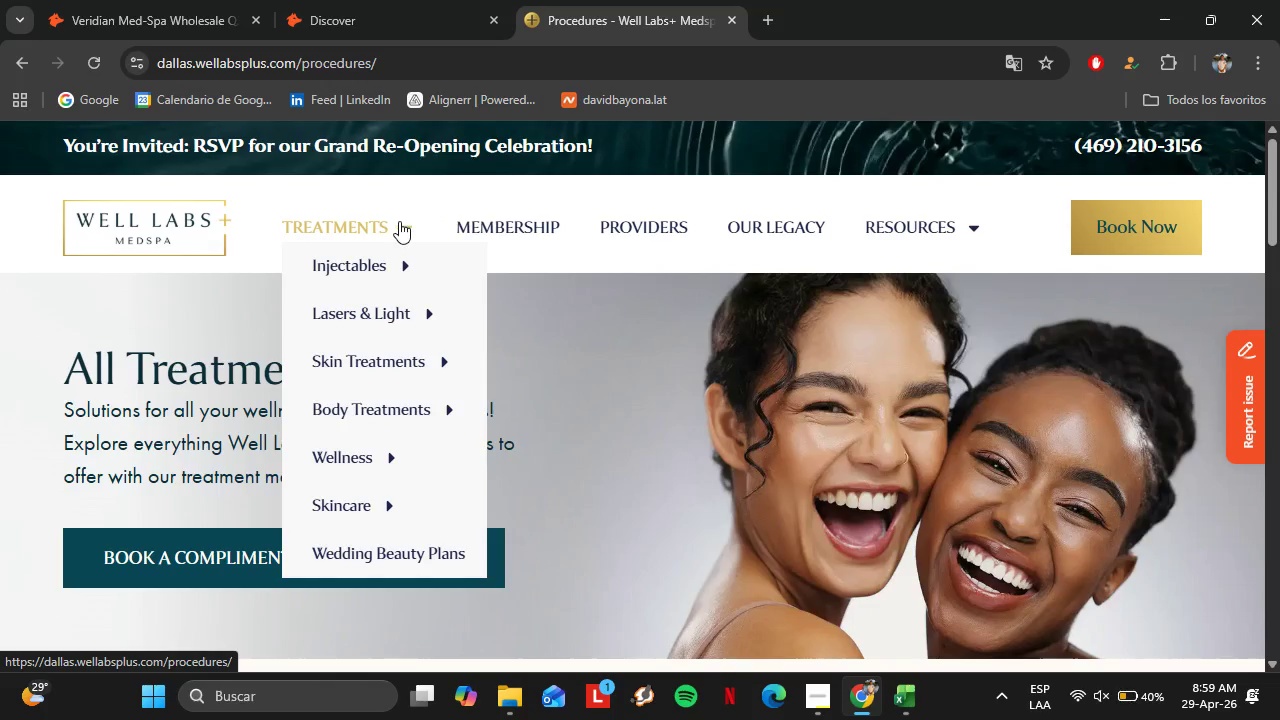 
left_click([398, 224])
 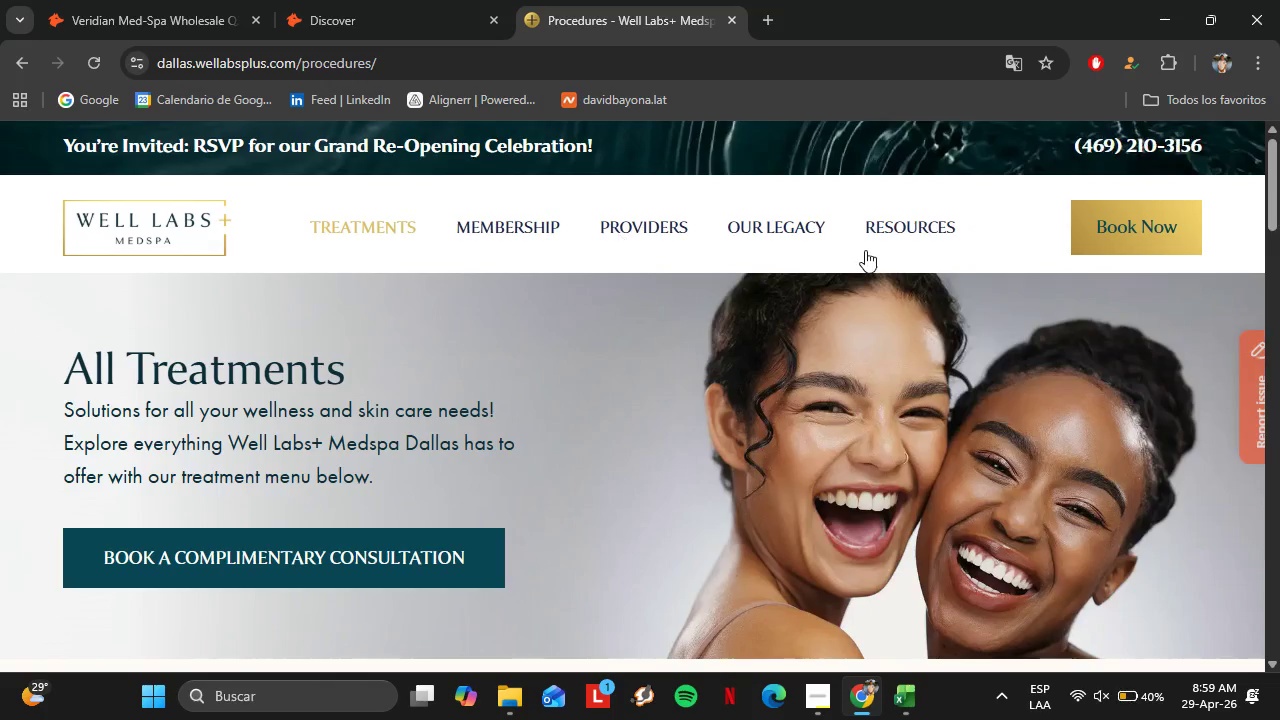 
wait(6.28)
 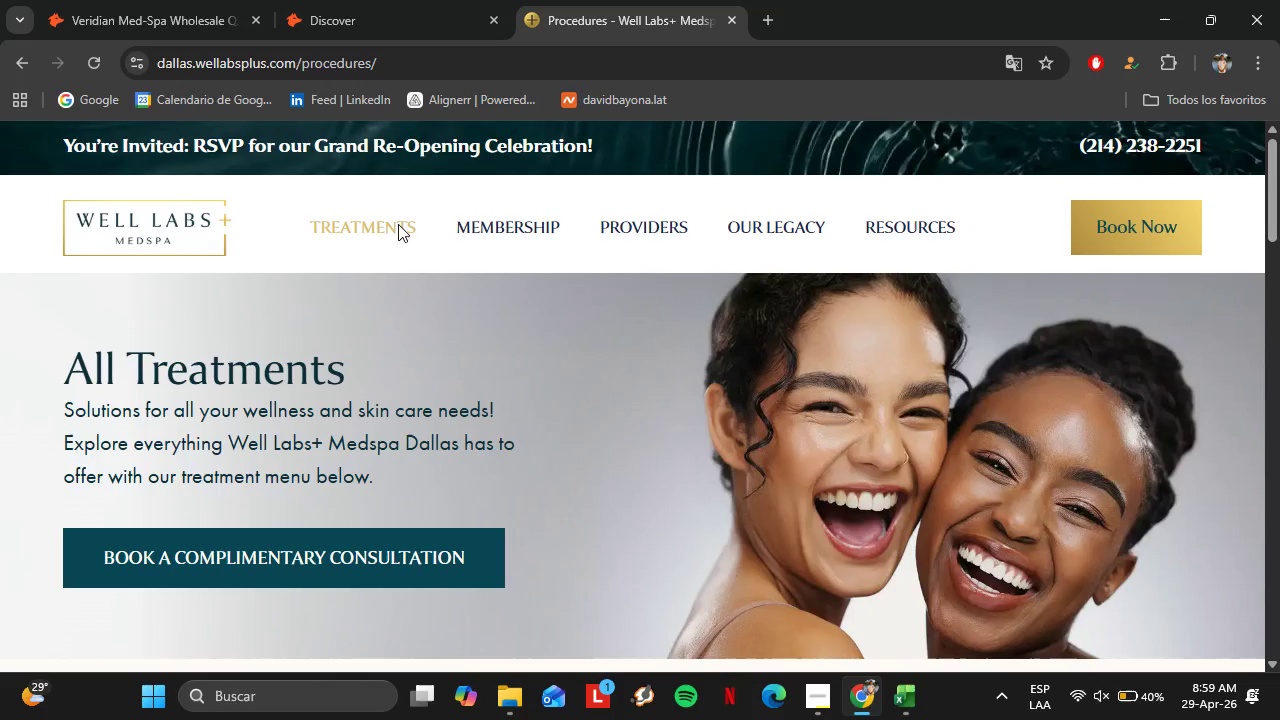 
left_click_drag(start_coordinate=[1277, 202], to_coordinate=[1279, 272])
 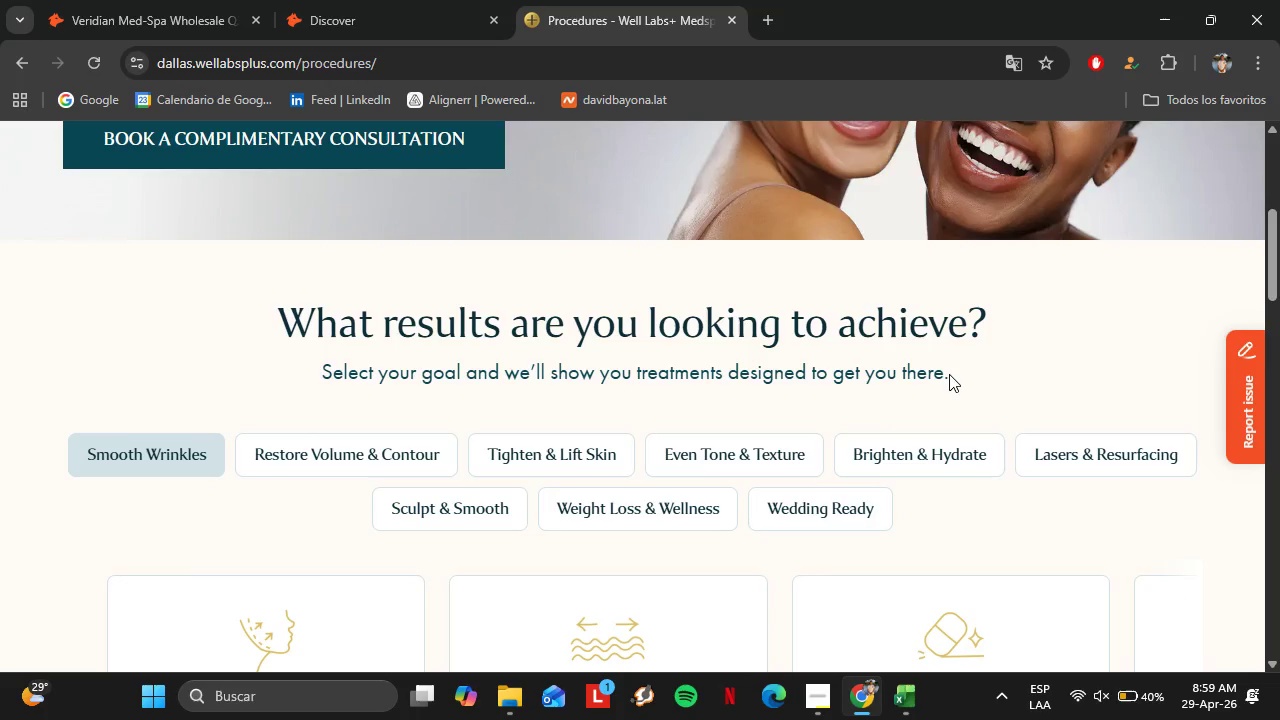 
left_click_drag(start_coordinate=[949, 374], to_coordinate=[942, 375])
 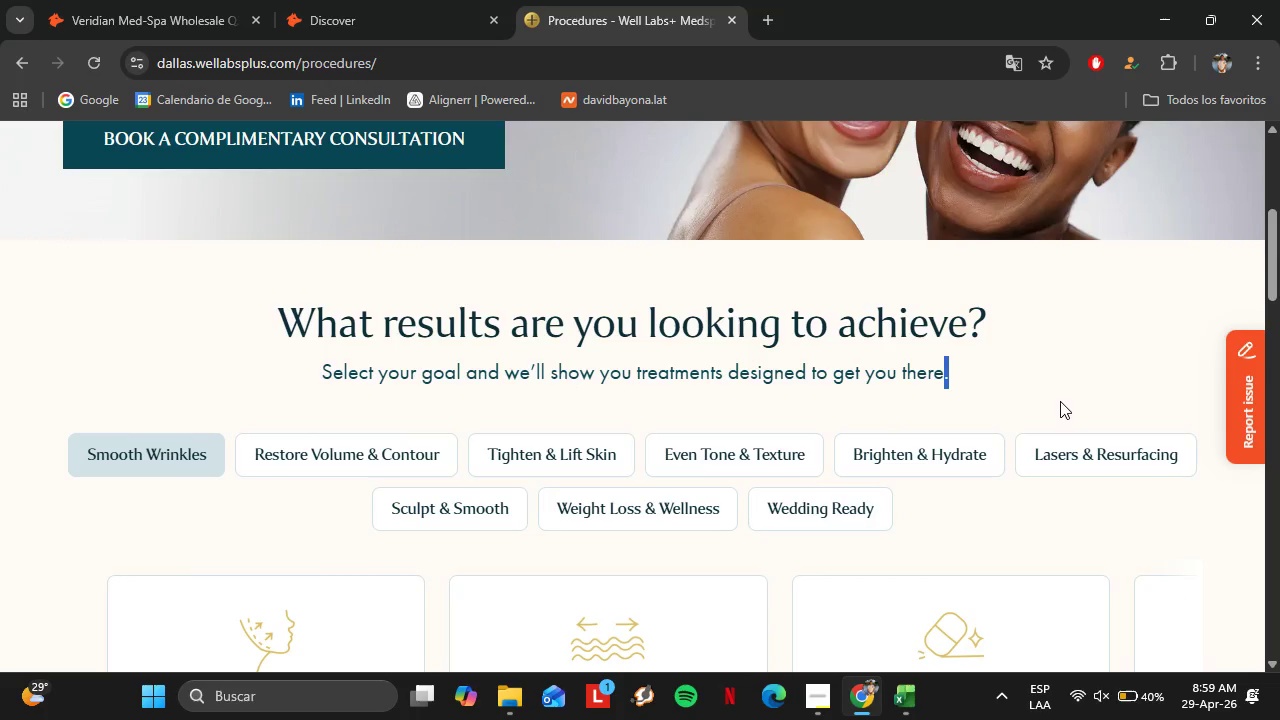 
left_click([1030, 393])
 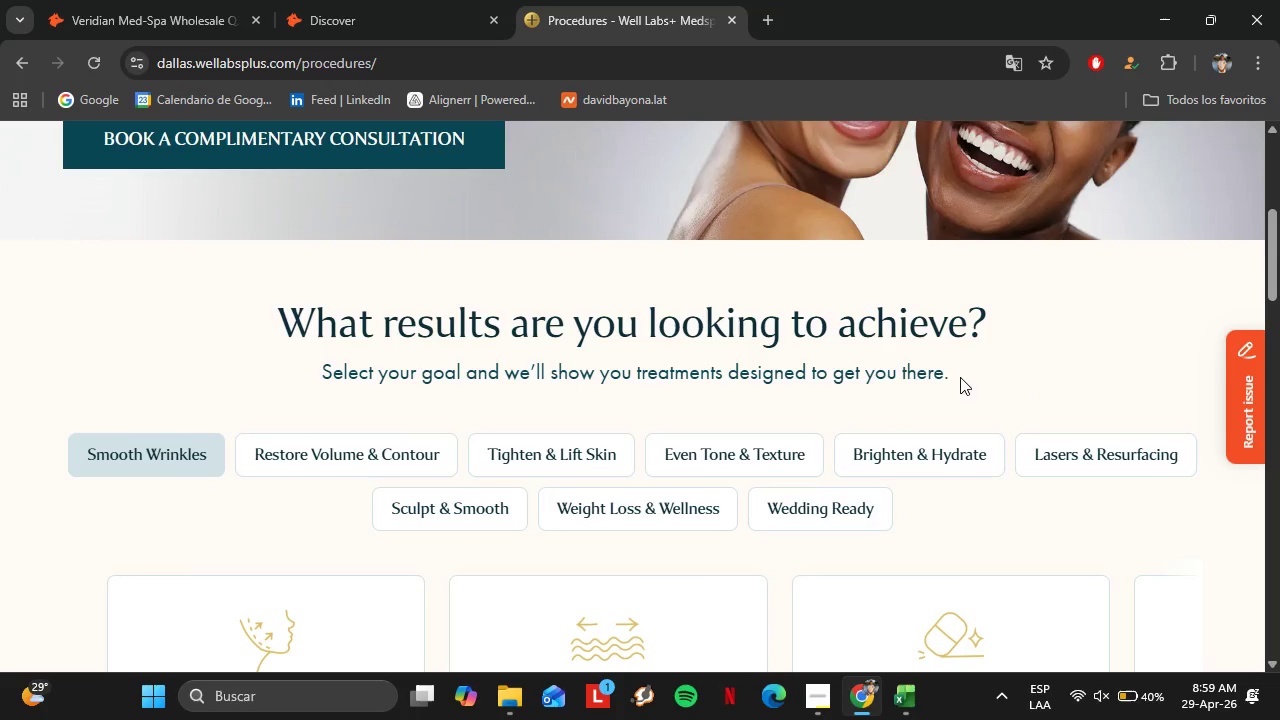 
left_click_drag(start_coordinate=[953, 378], to_coordinate=[317, 387])
 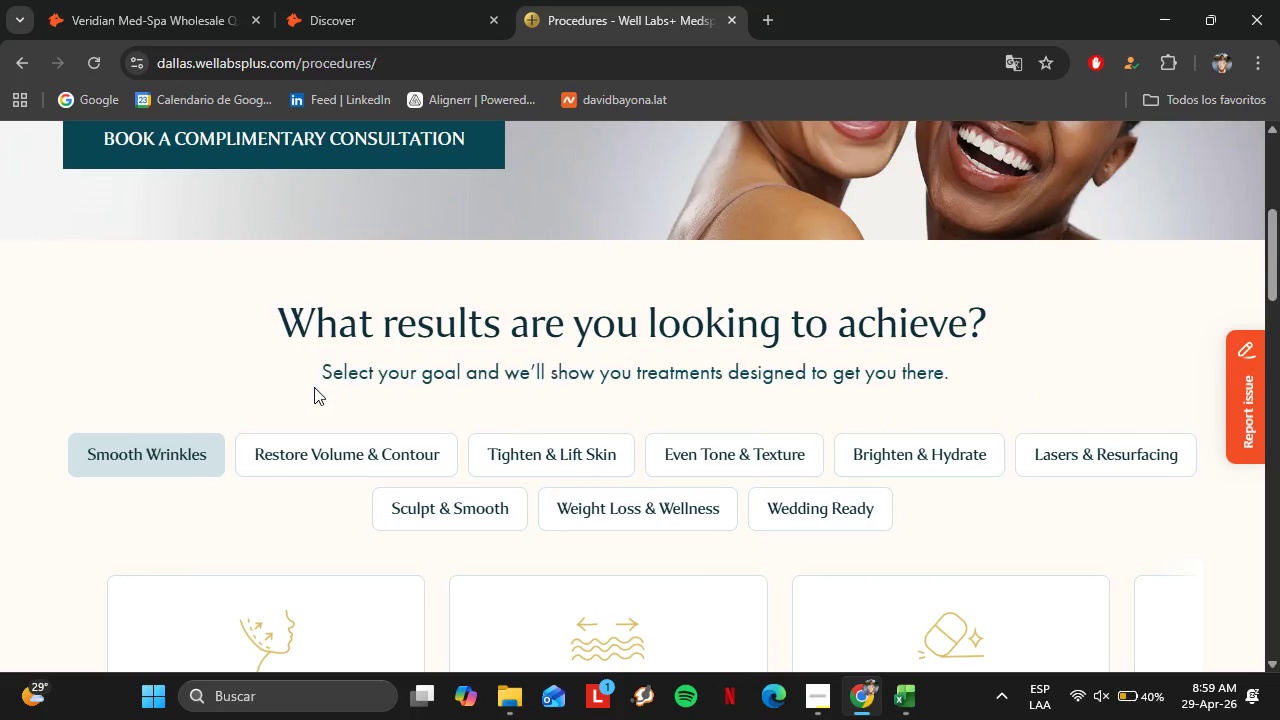 
left_click([314, 387])
 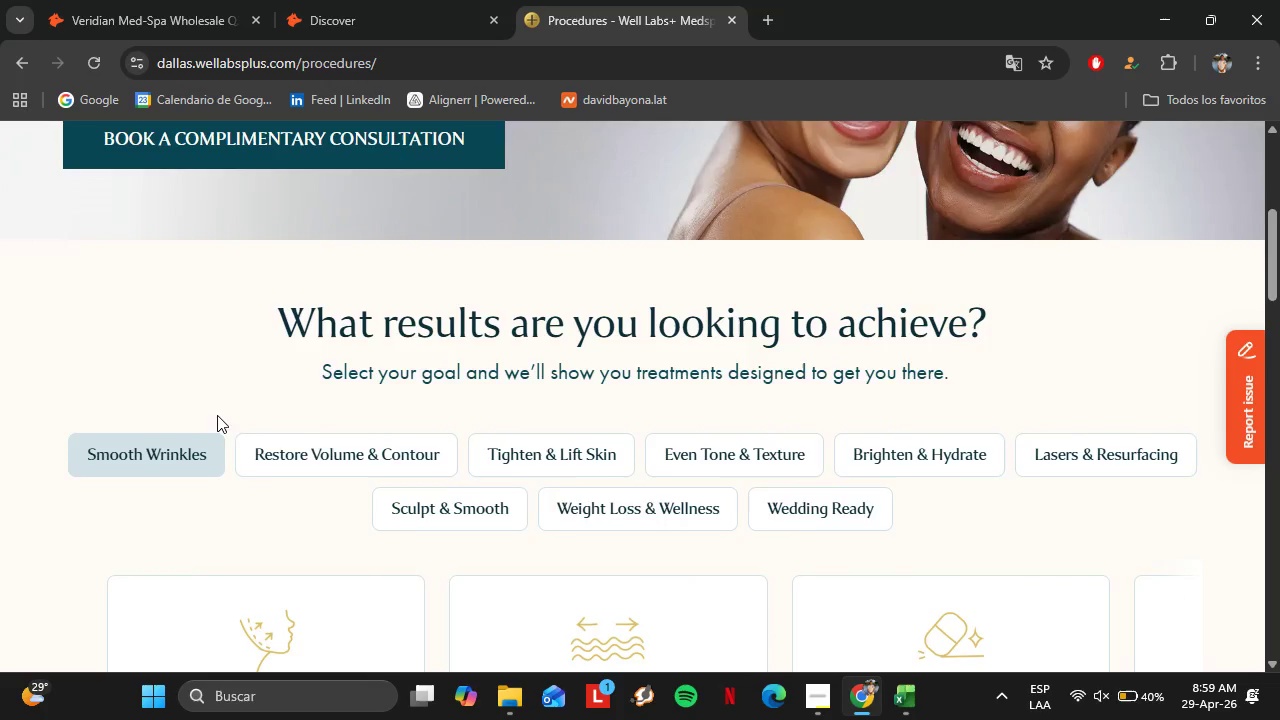 
scroll: coordinate [431, 479], scroll_direction: down, amount: 3.0
 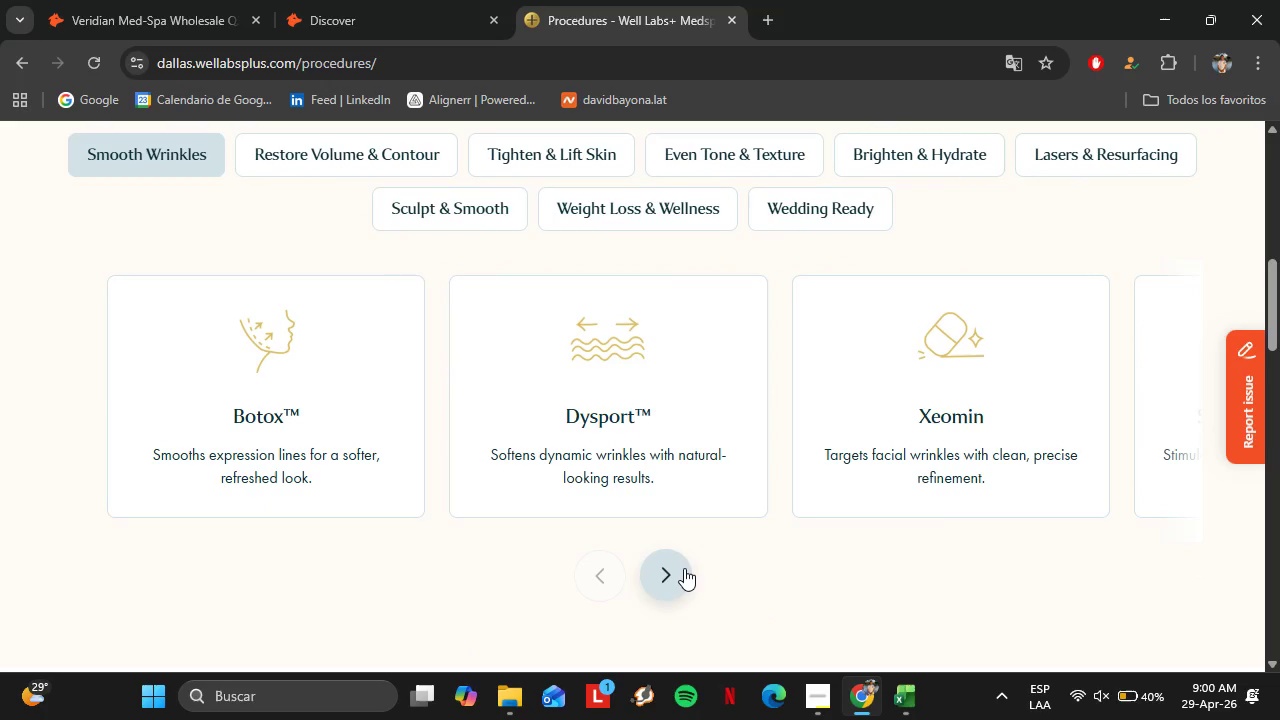 
left_click([676, 572])
 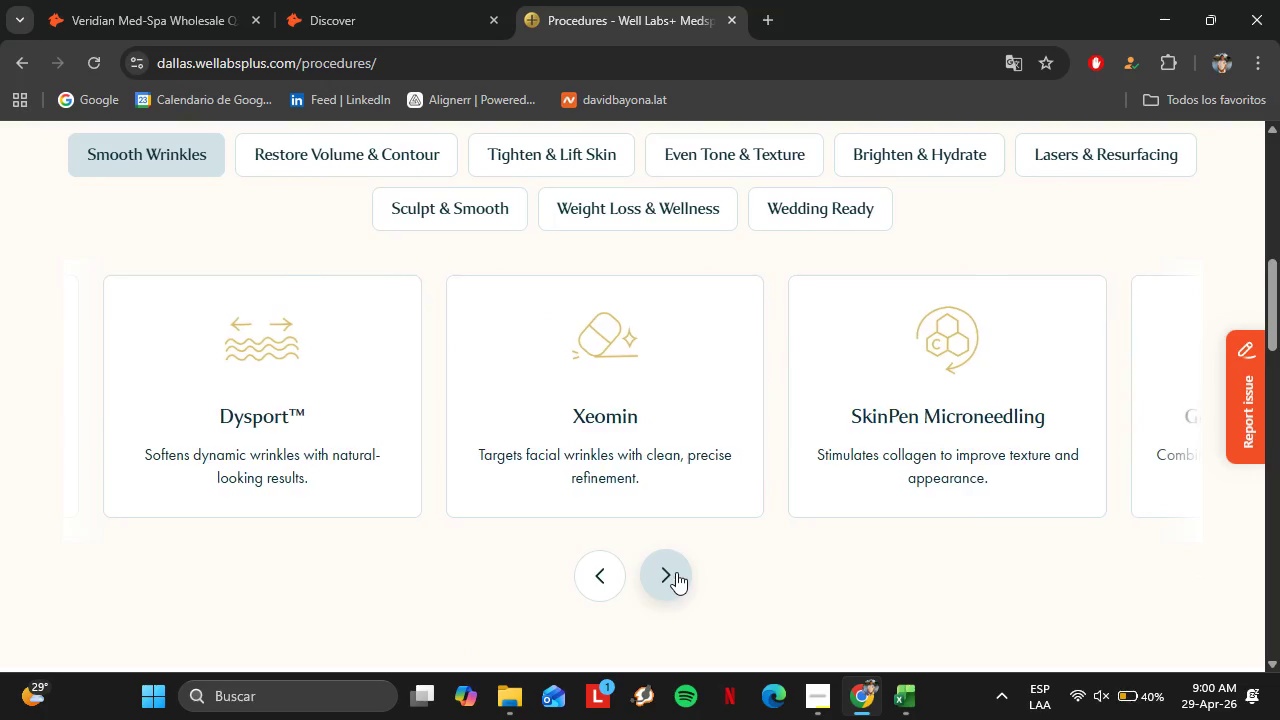 
double_click([676, 572])
 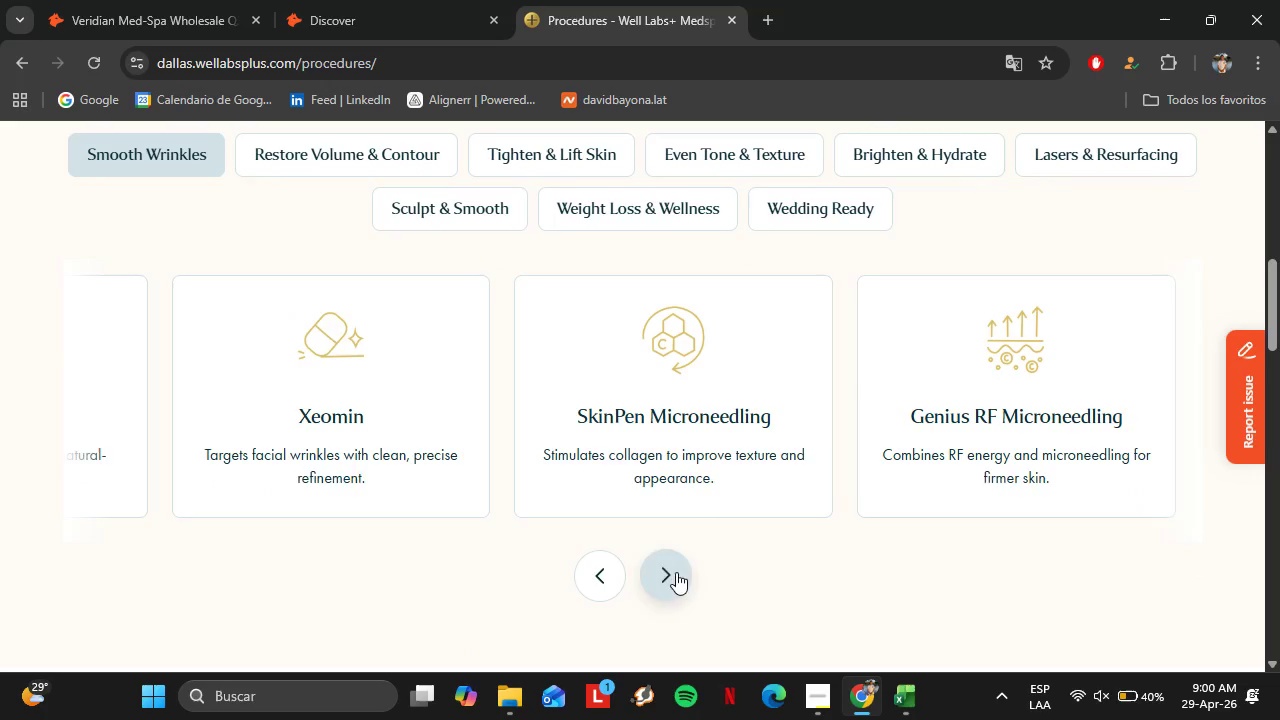 
triple_click([676, 572])
 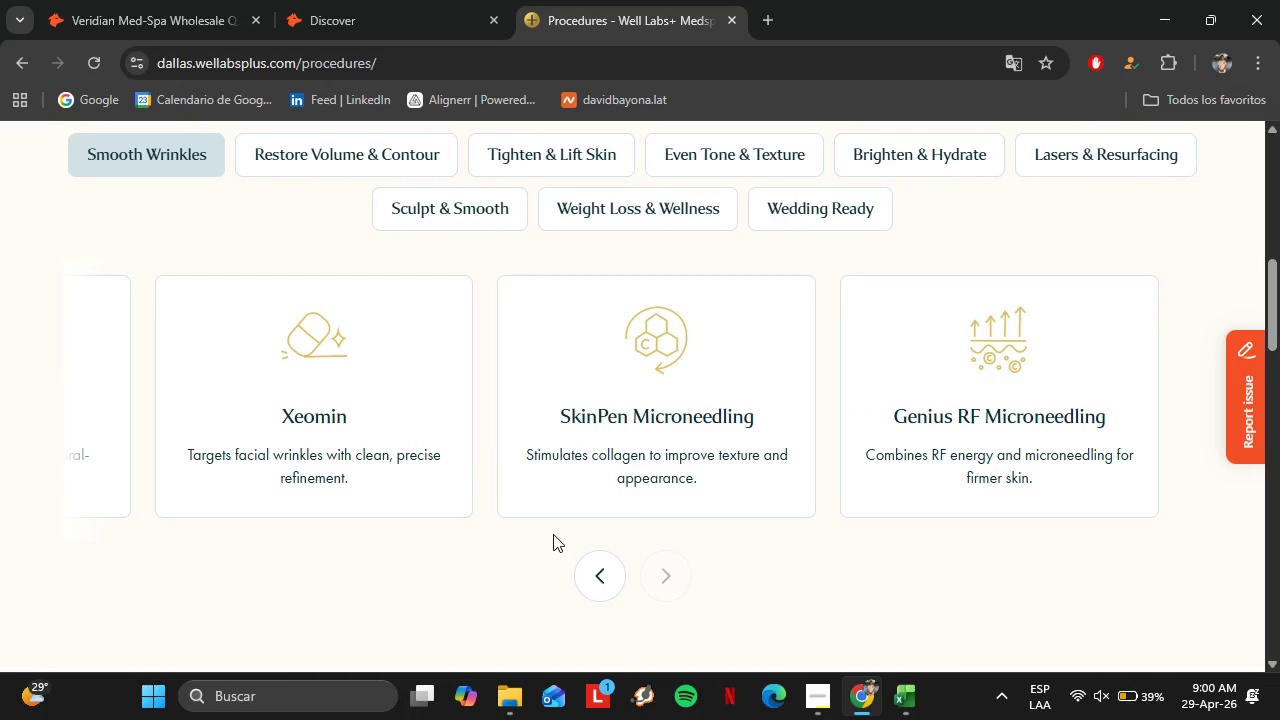 
scroll: coordinate [381, 465], scroll_direction: up, amount: 8.0
 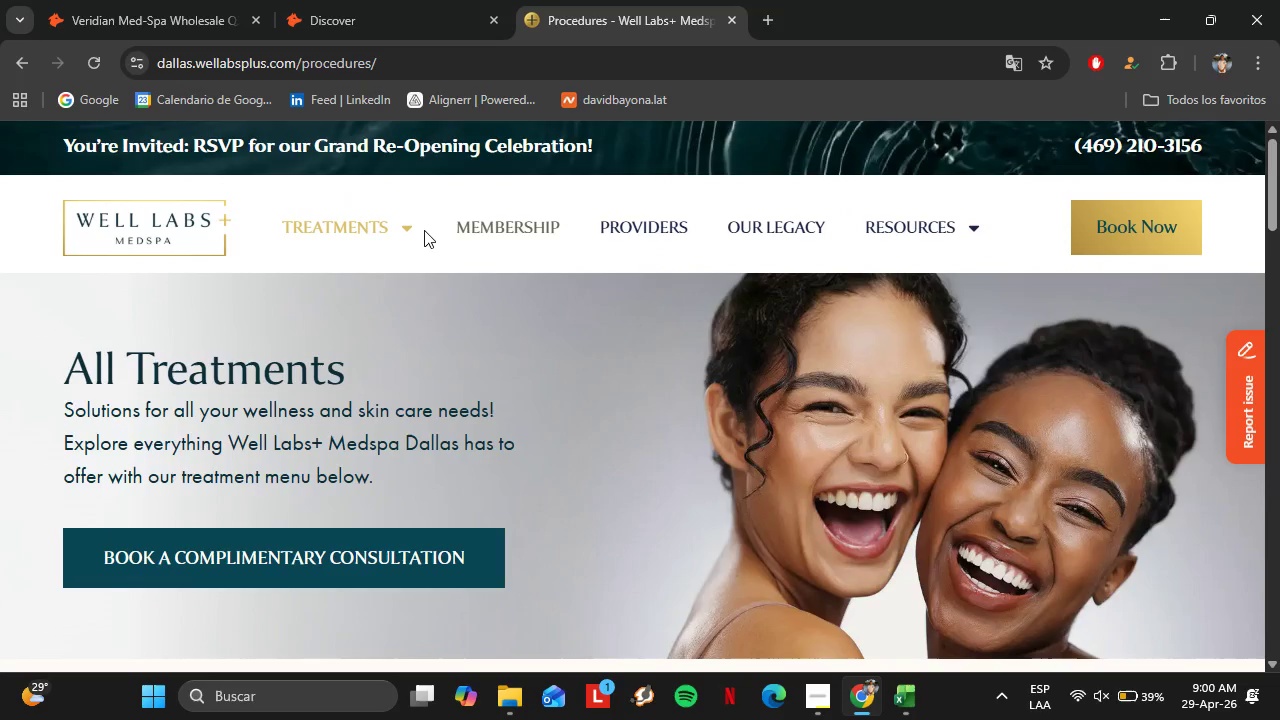 
left_click([945, 237])
 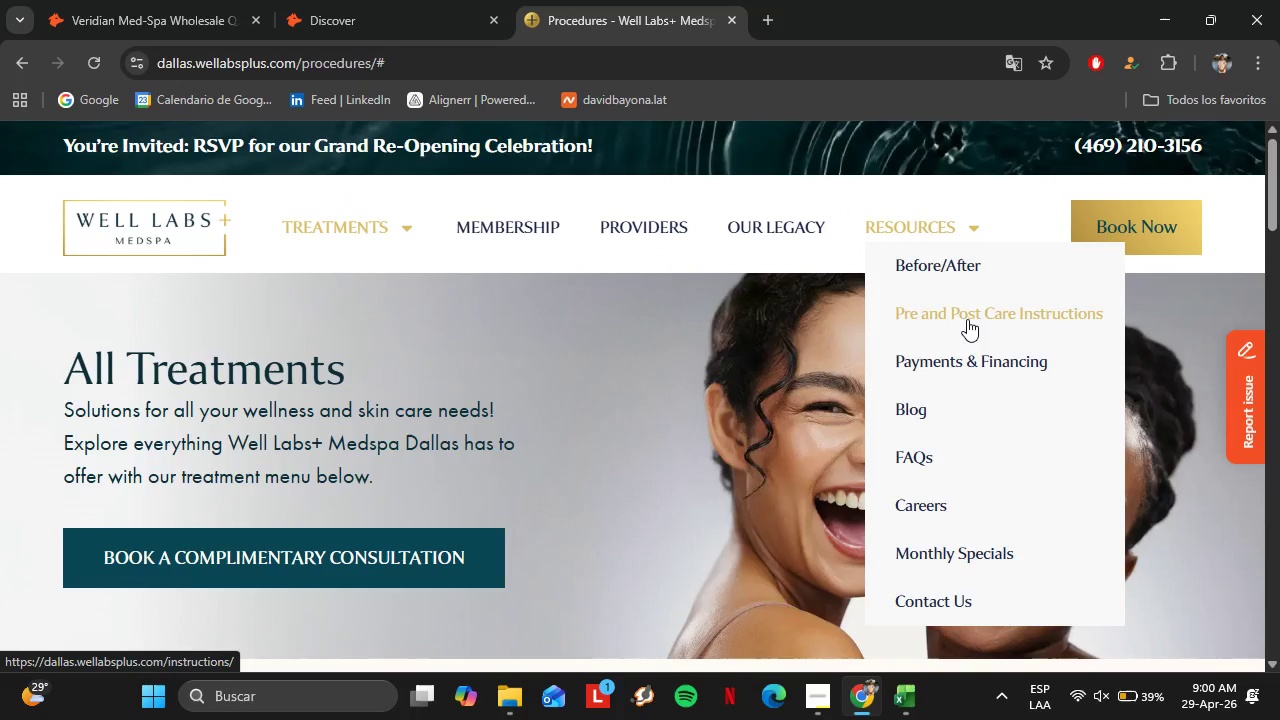 
mouse_move([442, 253])
 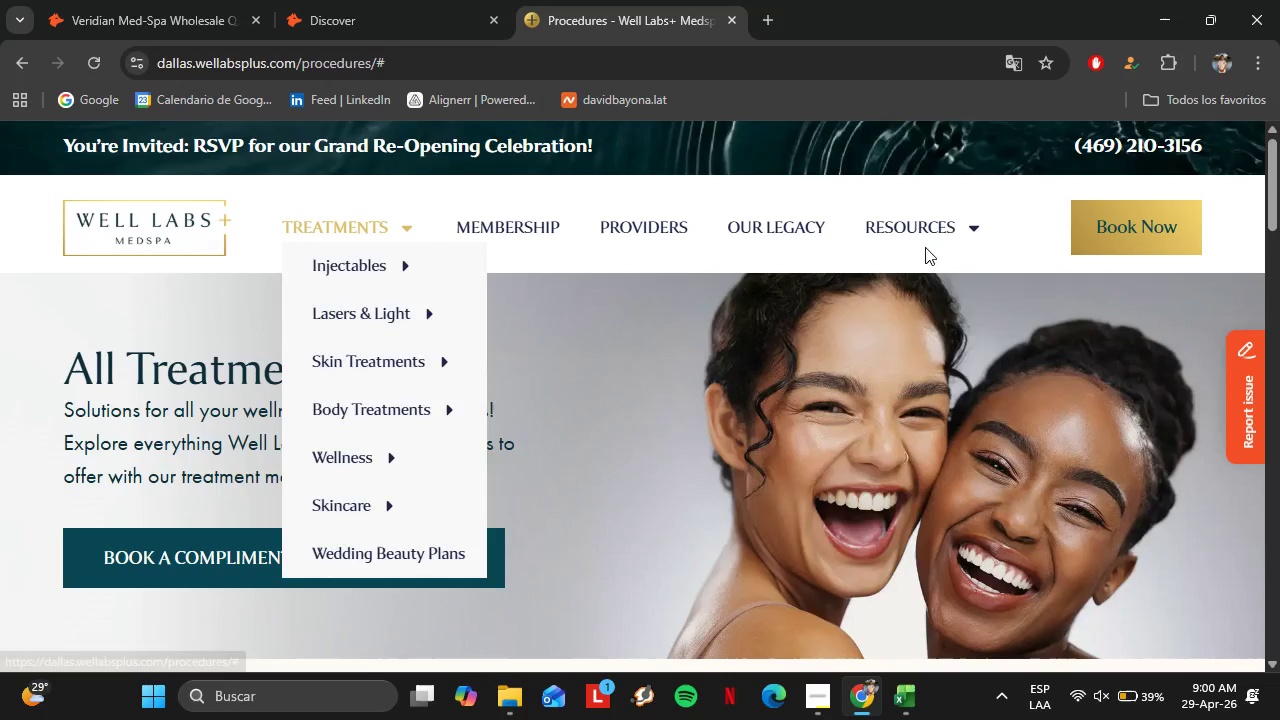 
mouse_move([938, 267])
 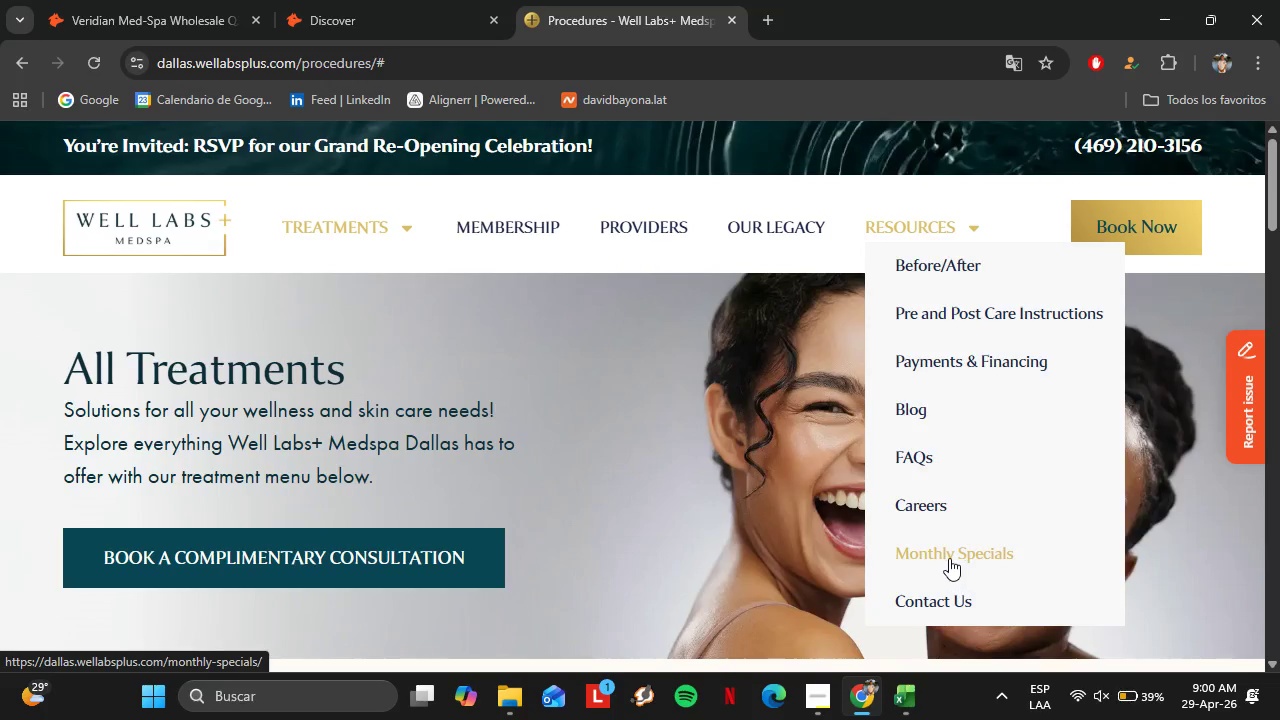 
left_click([949, 557])
 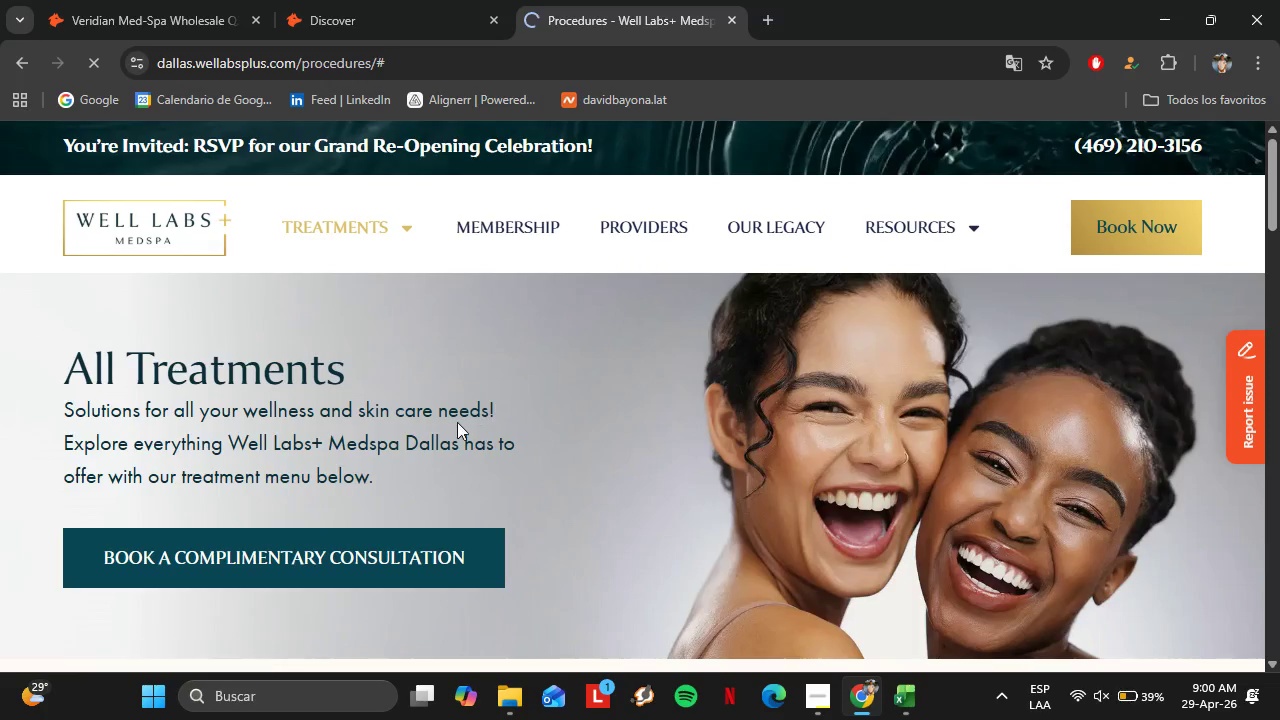 
scroll: coordinate [696, 427], scroll_direction: down, amount: 20.0
 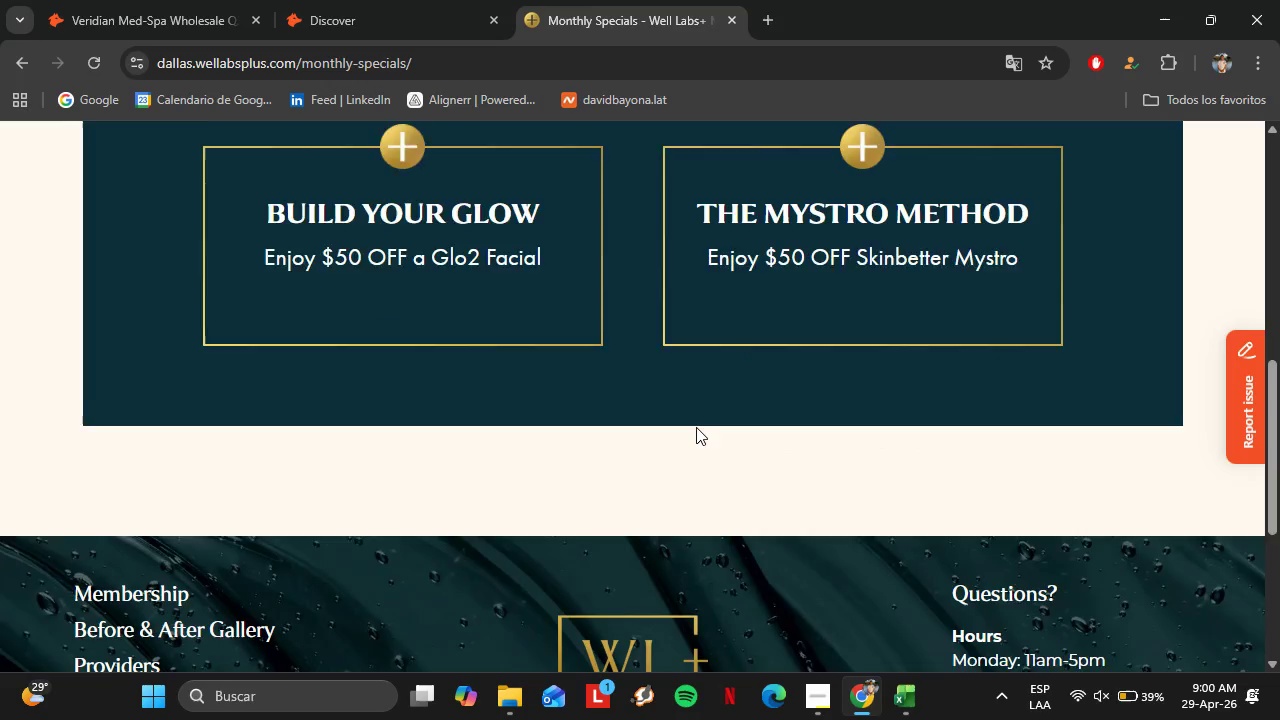 
scroll: coordinate [675, 462], scroll_direction: up, amount: 6.0
 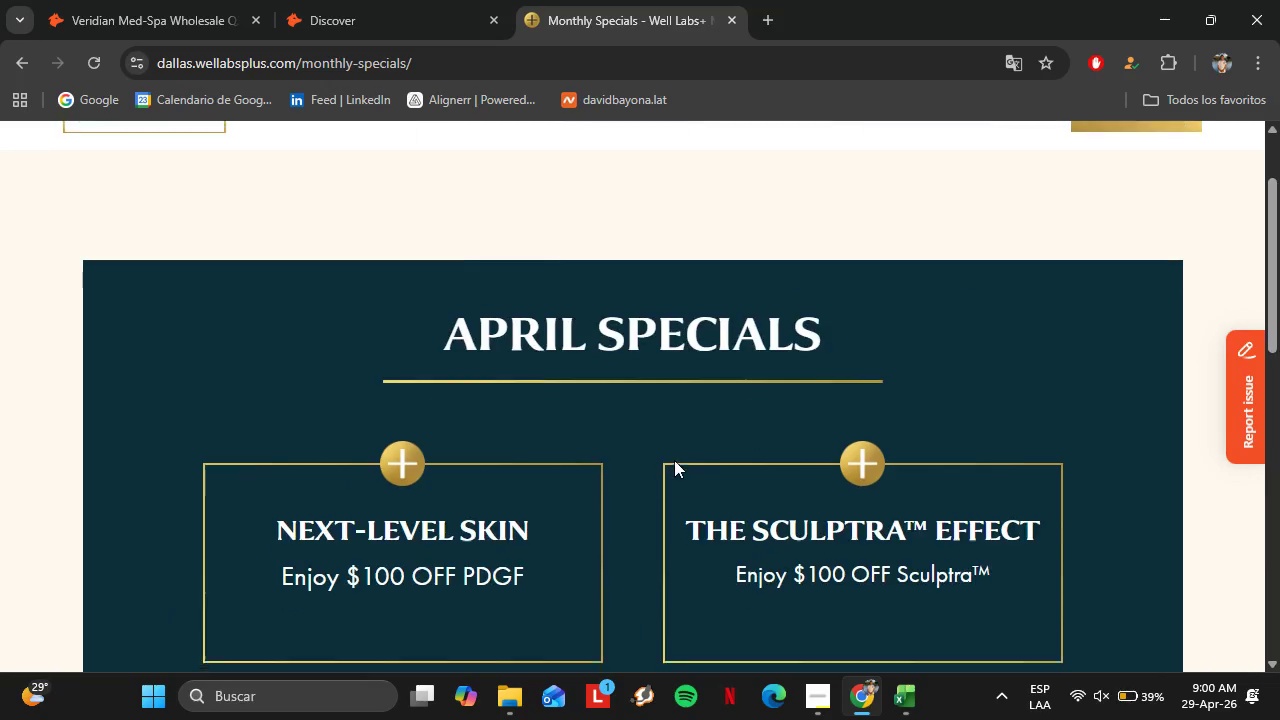 
scroll: coordinate [677, 455], scroll_direction: none, amount: 0.0
 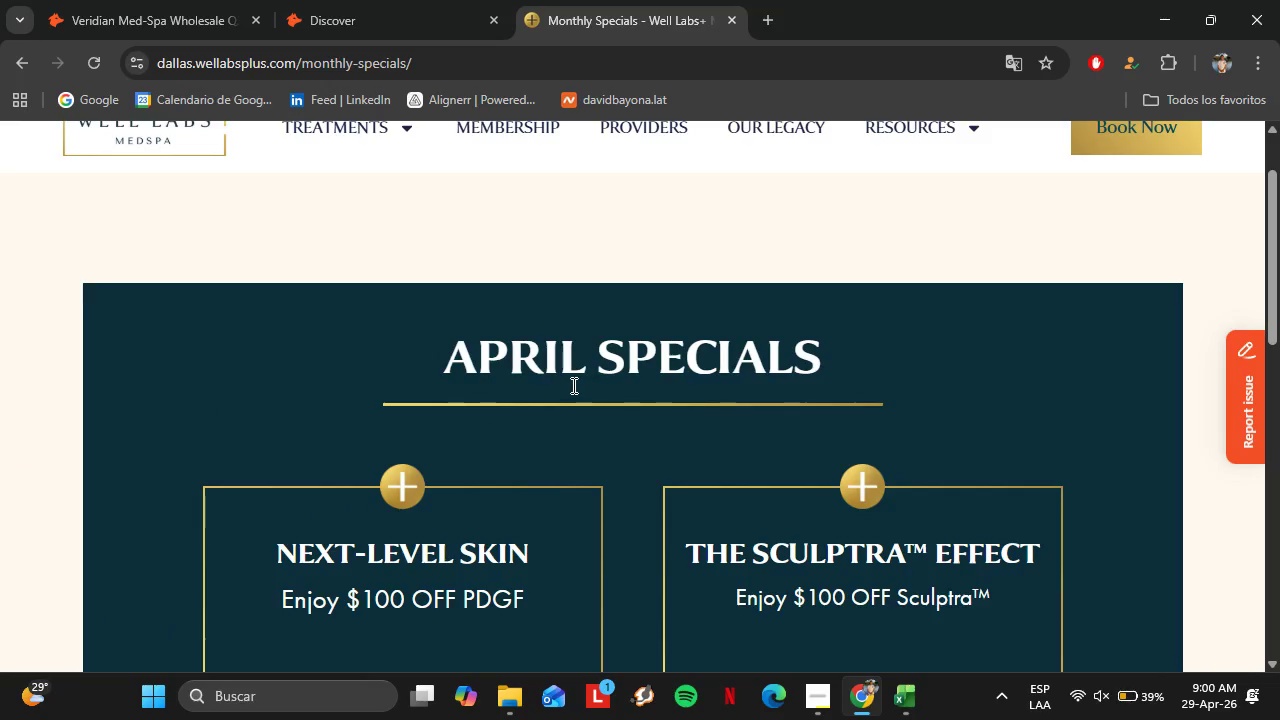 
scroll: coordinate [447, 372], scroll_direction: up, amount: 1.0
 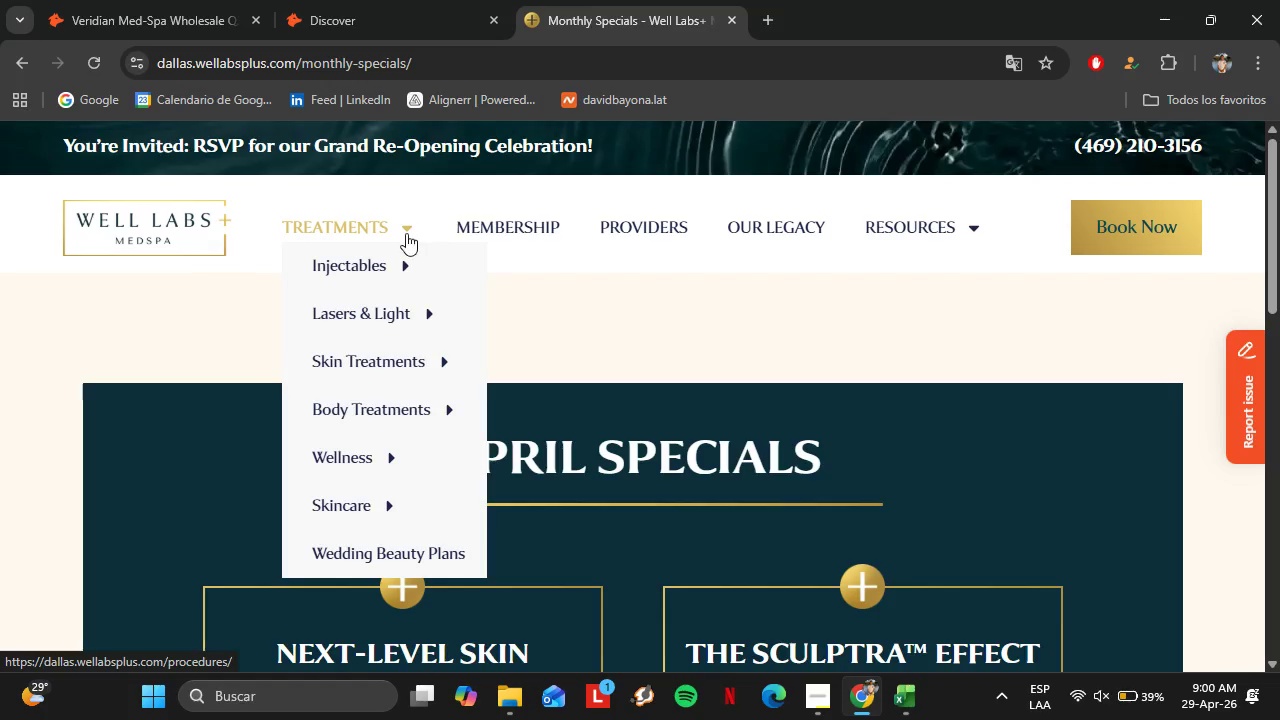 
left_click([380, 231])
 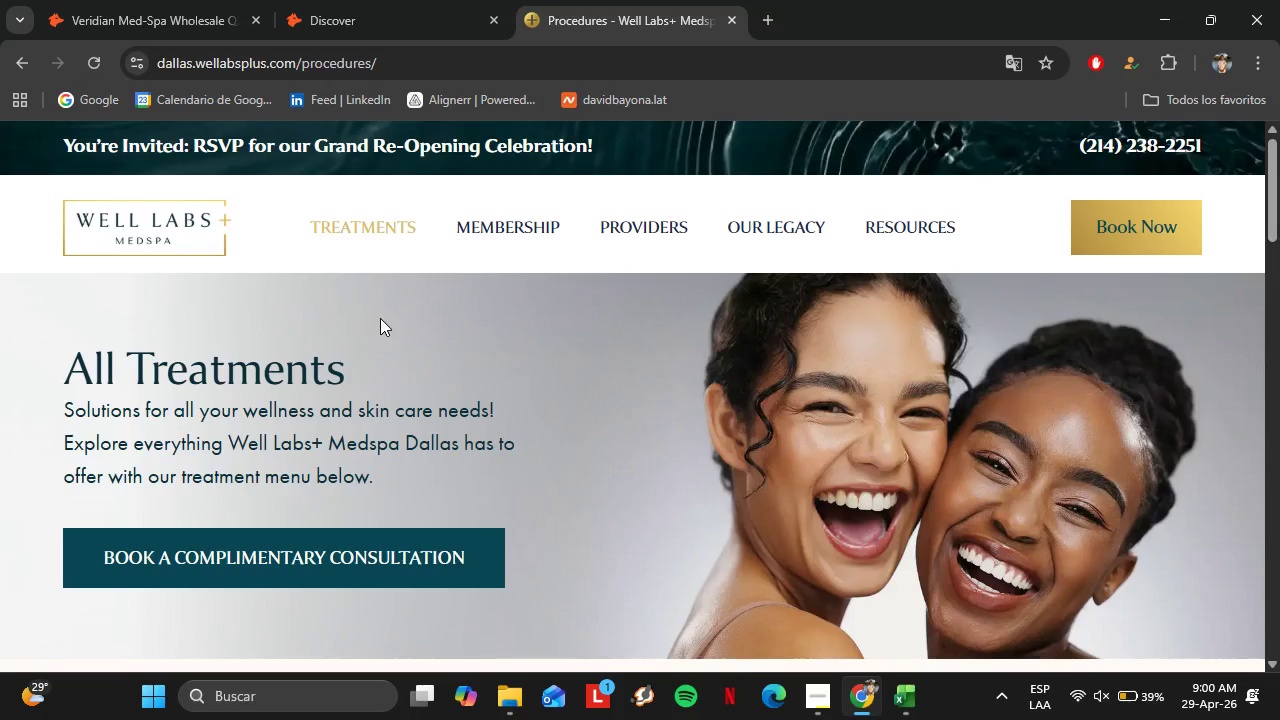 
scroll: coordinate [248, 297], scroll_direction: down, amount: 13.0
 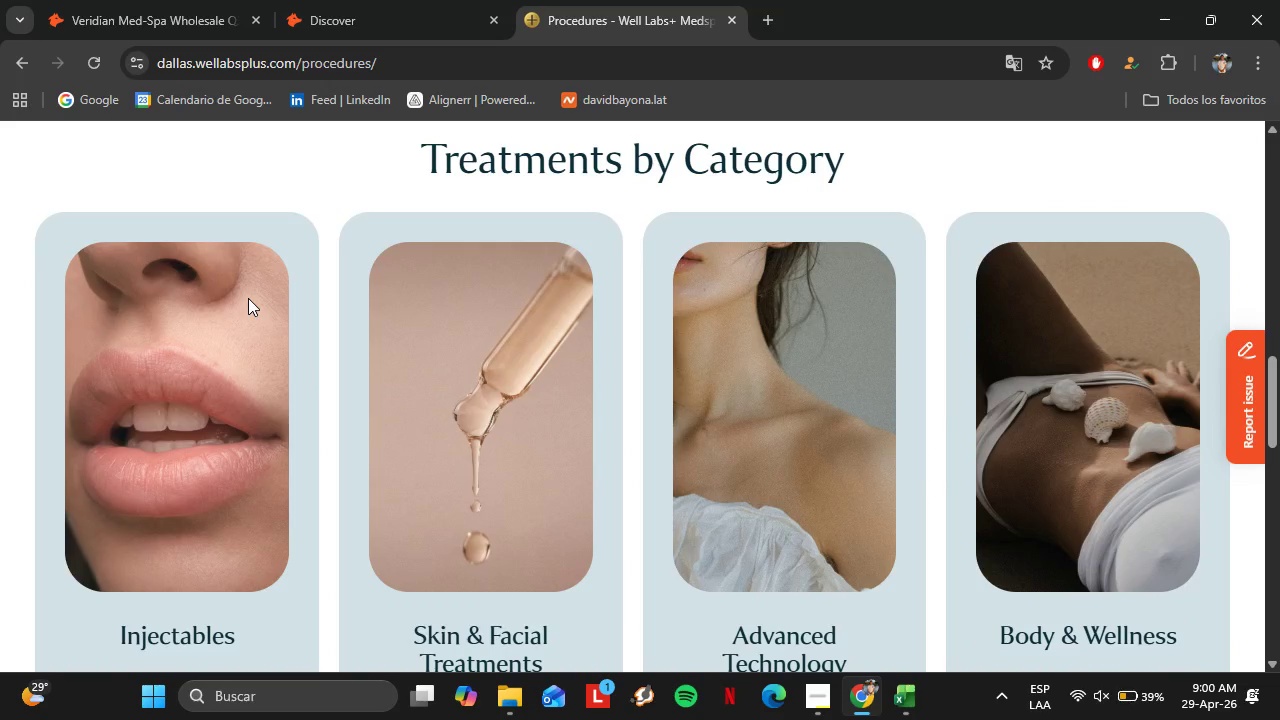 
wait(9.12)
 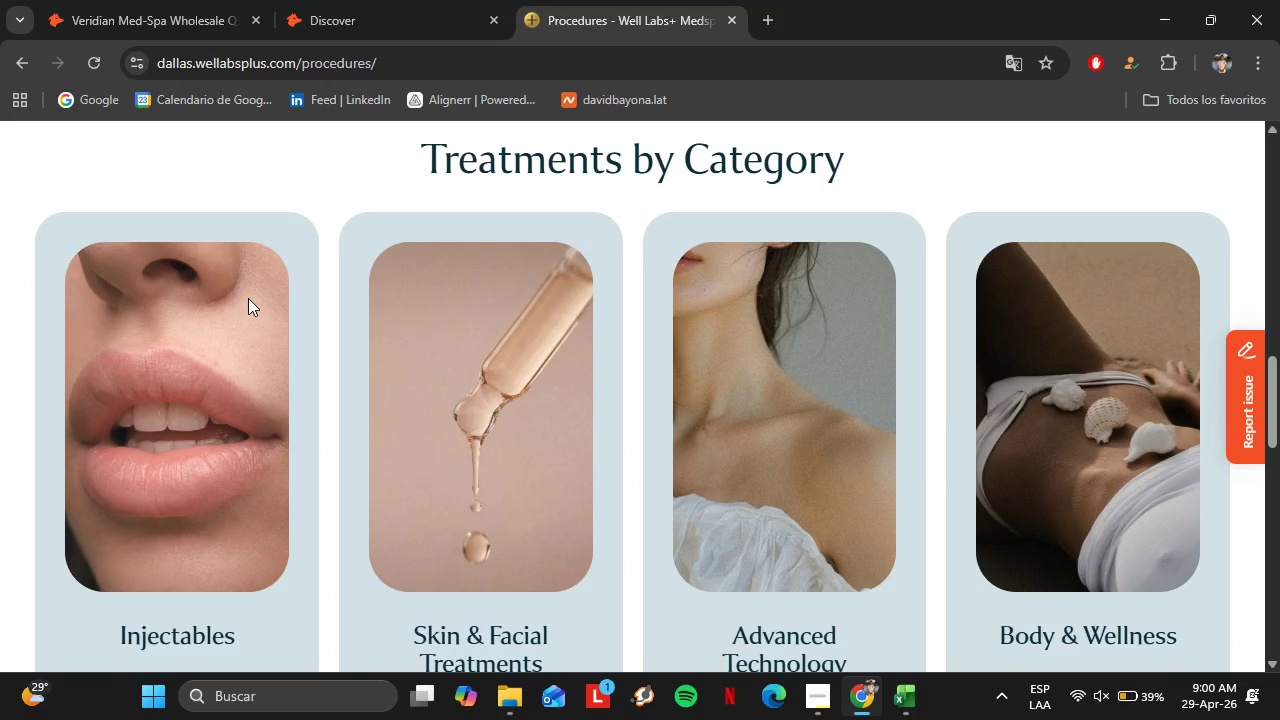 
scroll: coordinate [343, 409], scroll_direction: down, amount: 2.0
 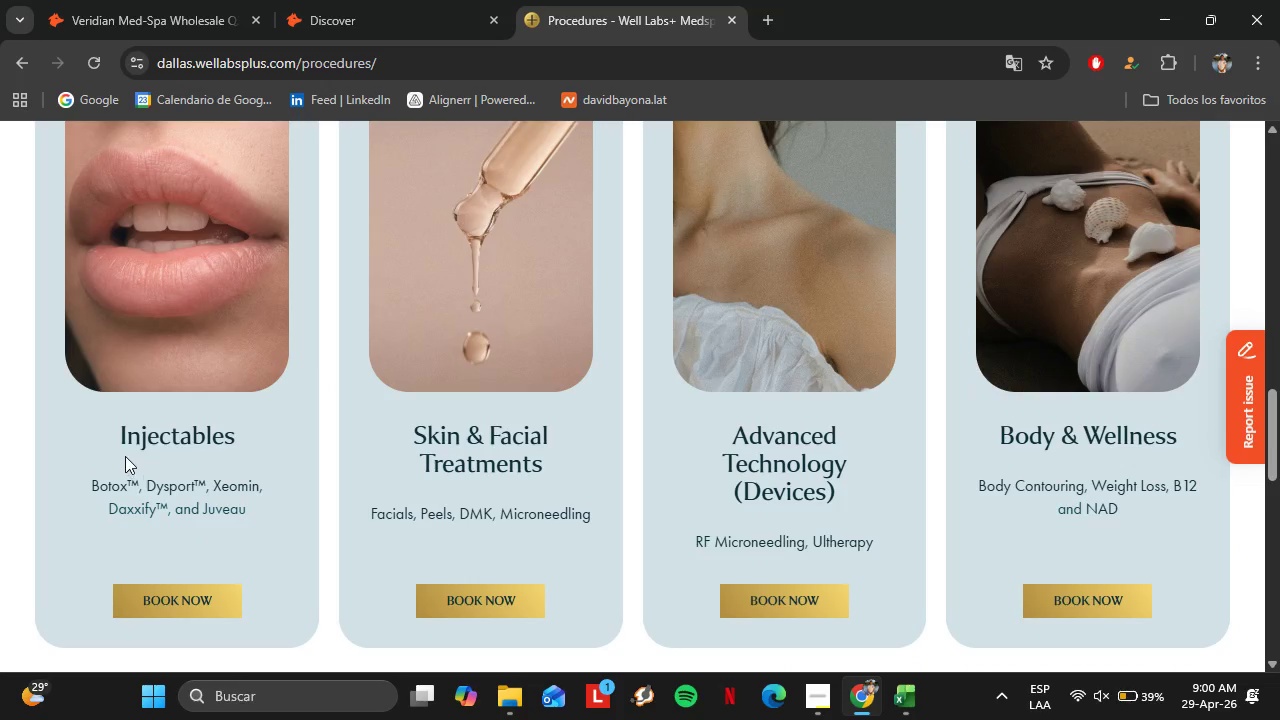 
left_click([144, 438])
 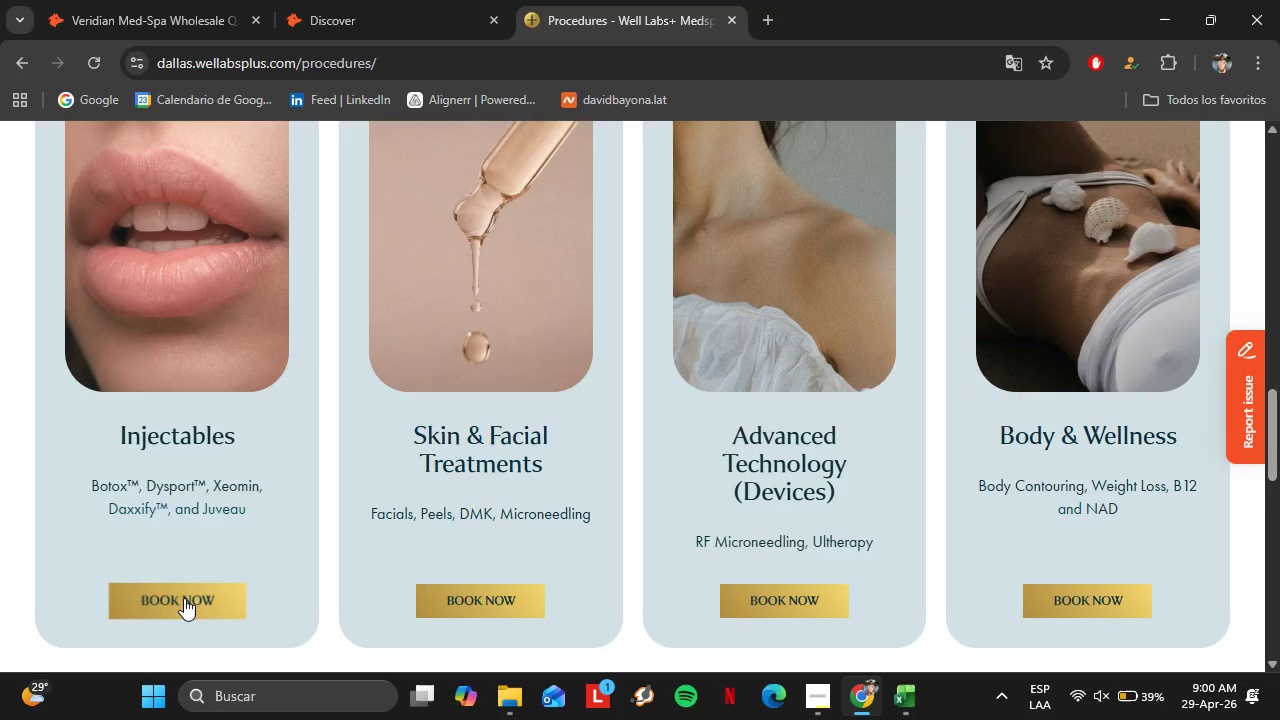 
left_click([184, 598])
 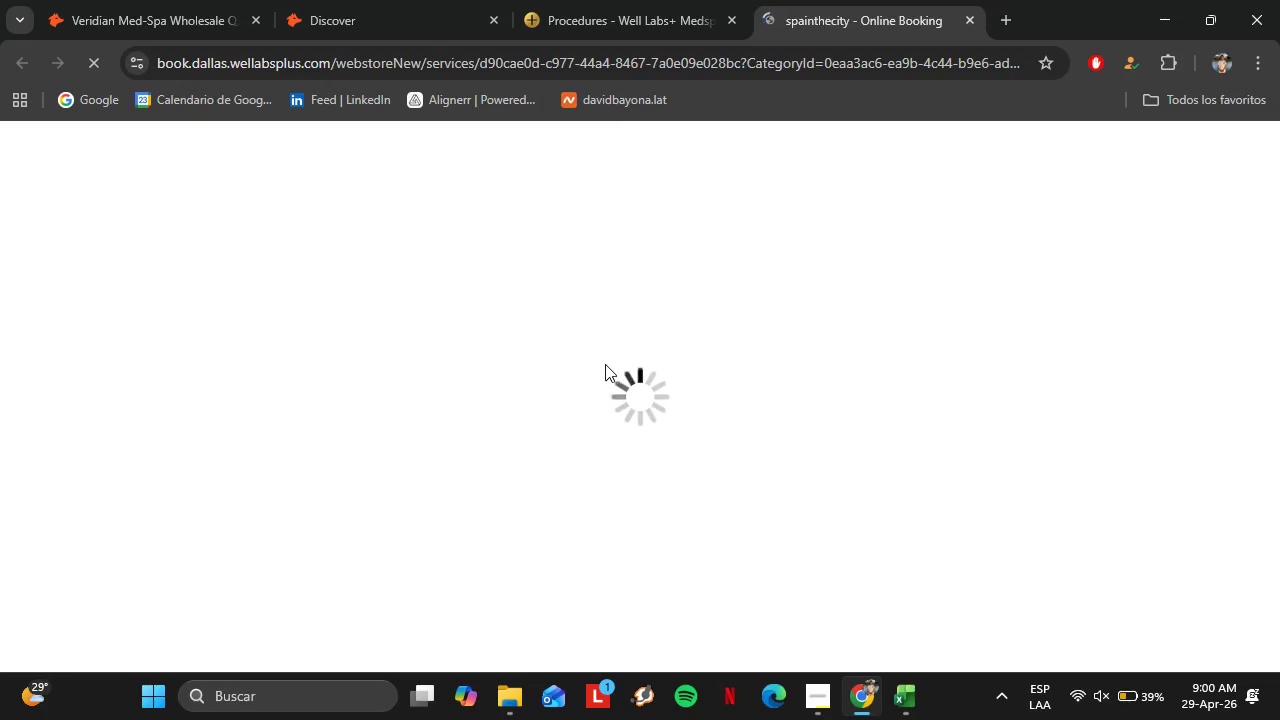 
left_click([596, 0])
 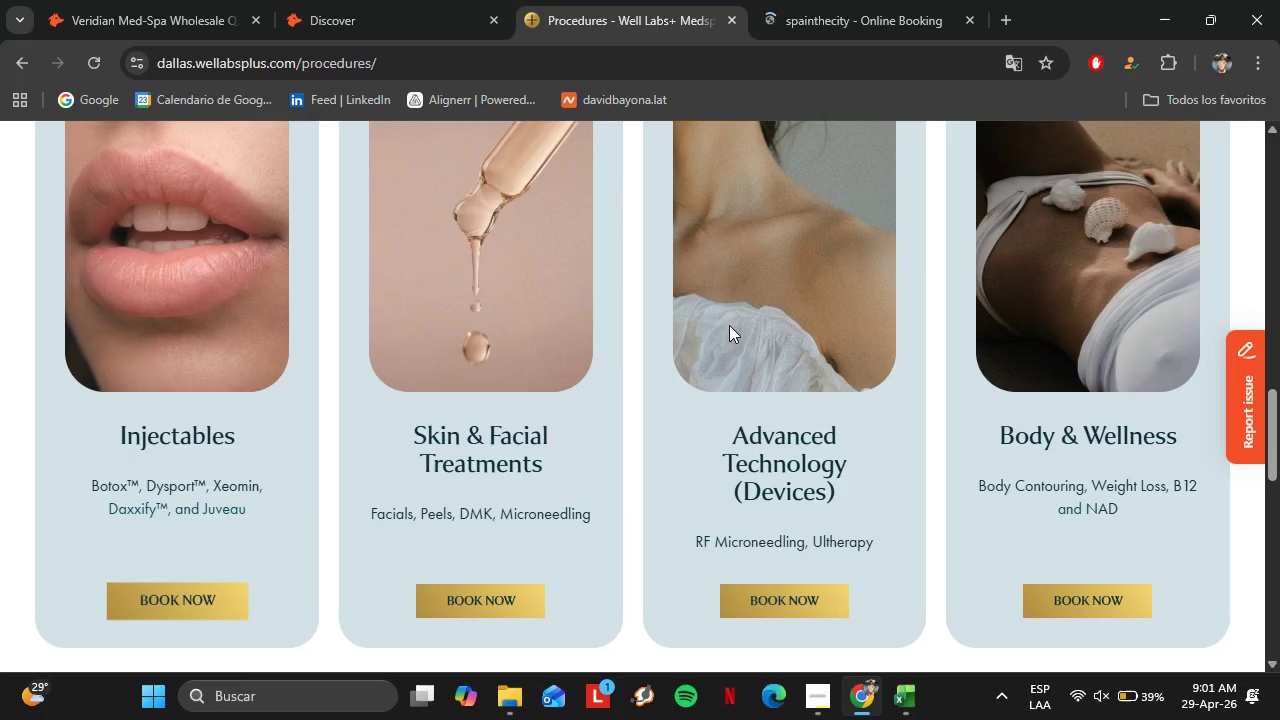 
scroll: coordinate [729, 325], scroll_direction: up, amount: 1.0
 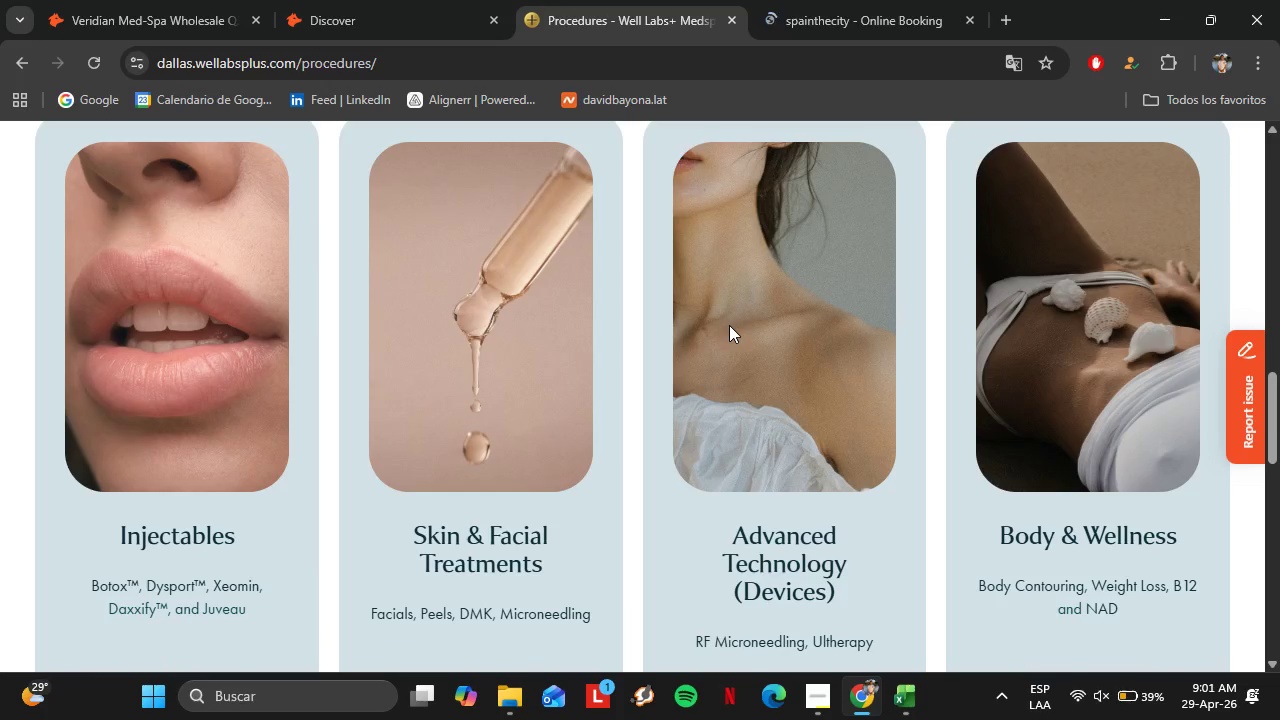 
scroll: coordinate [729, 325], scroll_direction: down, amount: 4.0
 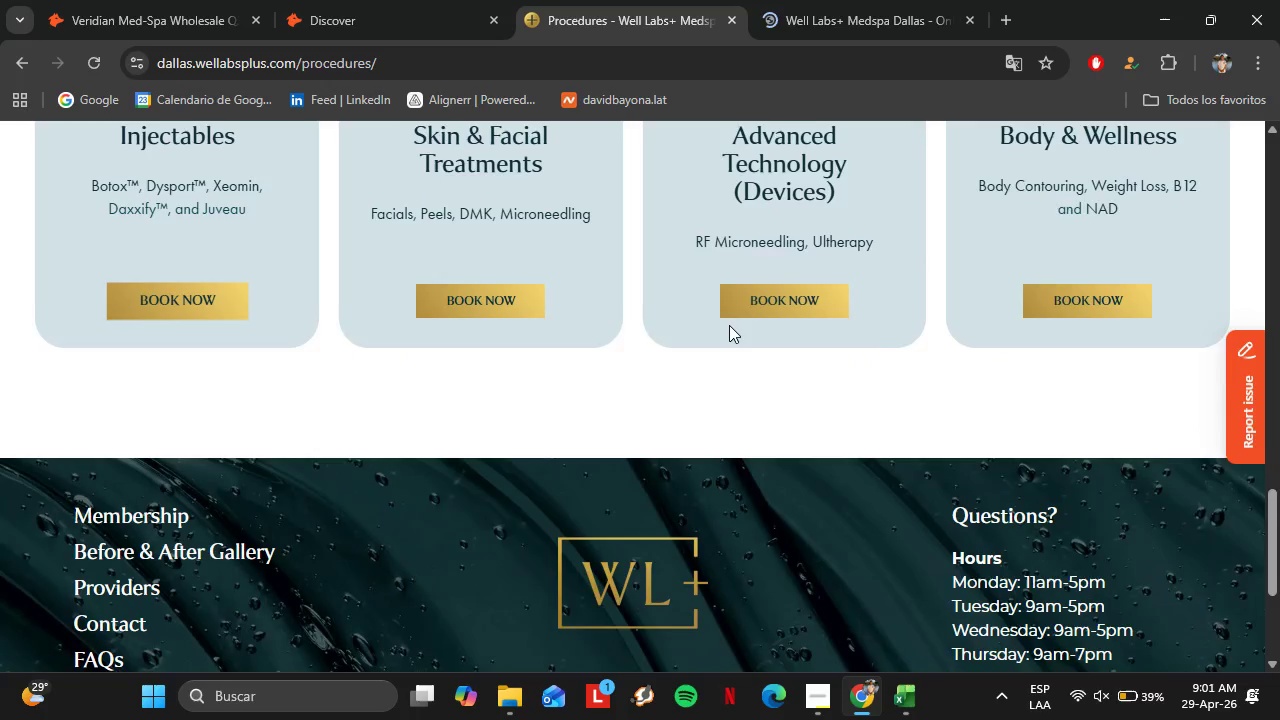 
scroll: coordinate [729, 325], scroll_direction: up, amount: 3.0
 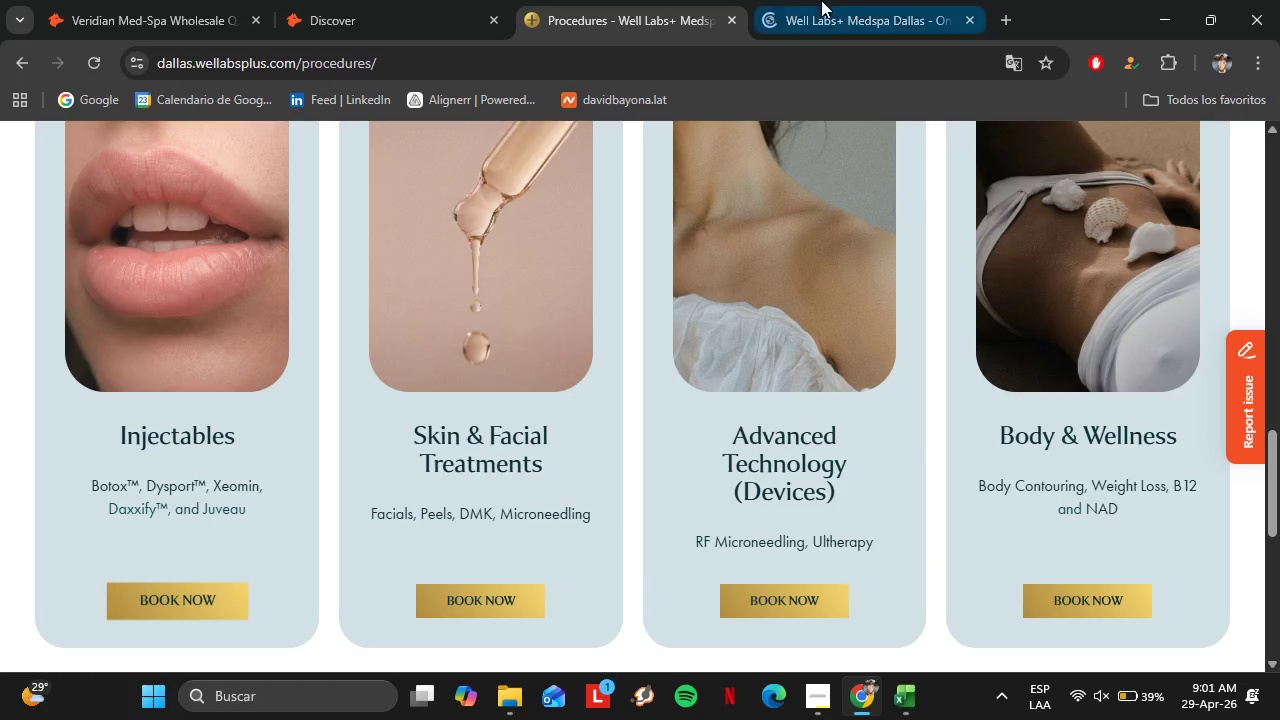 
left_click([831, 0])
 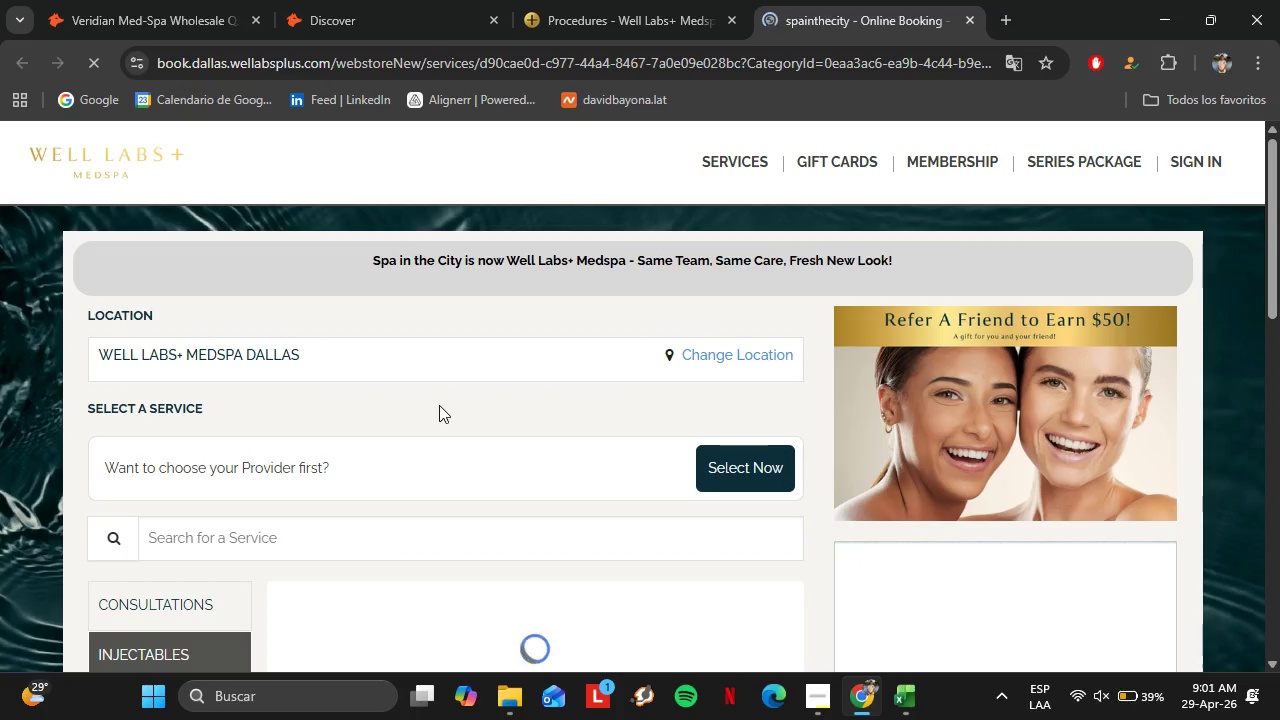 
scroll: coordinate [574, 406], scroll_direction: down, amount: 5.0
 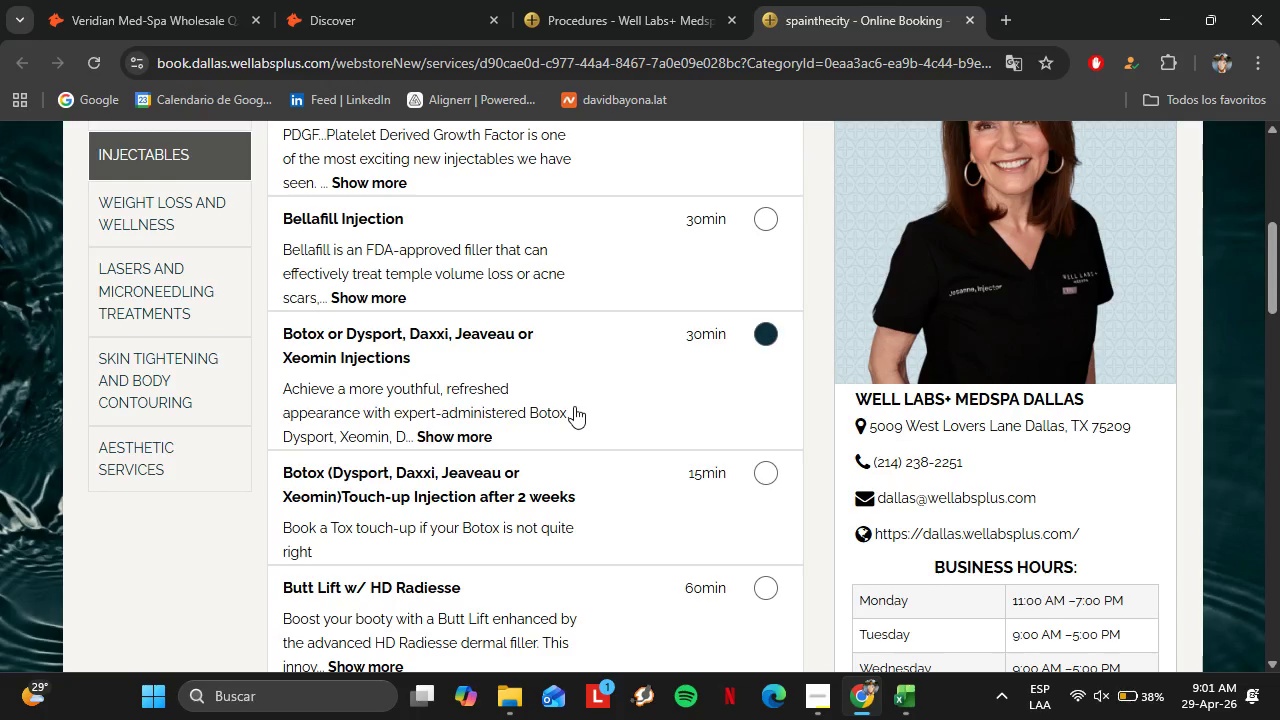 
scroll: coordinate [574, 406], scroll_direction: up, amount: 1.0
 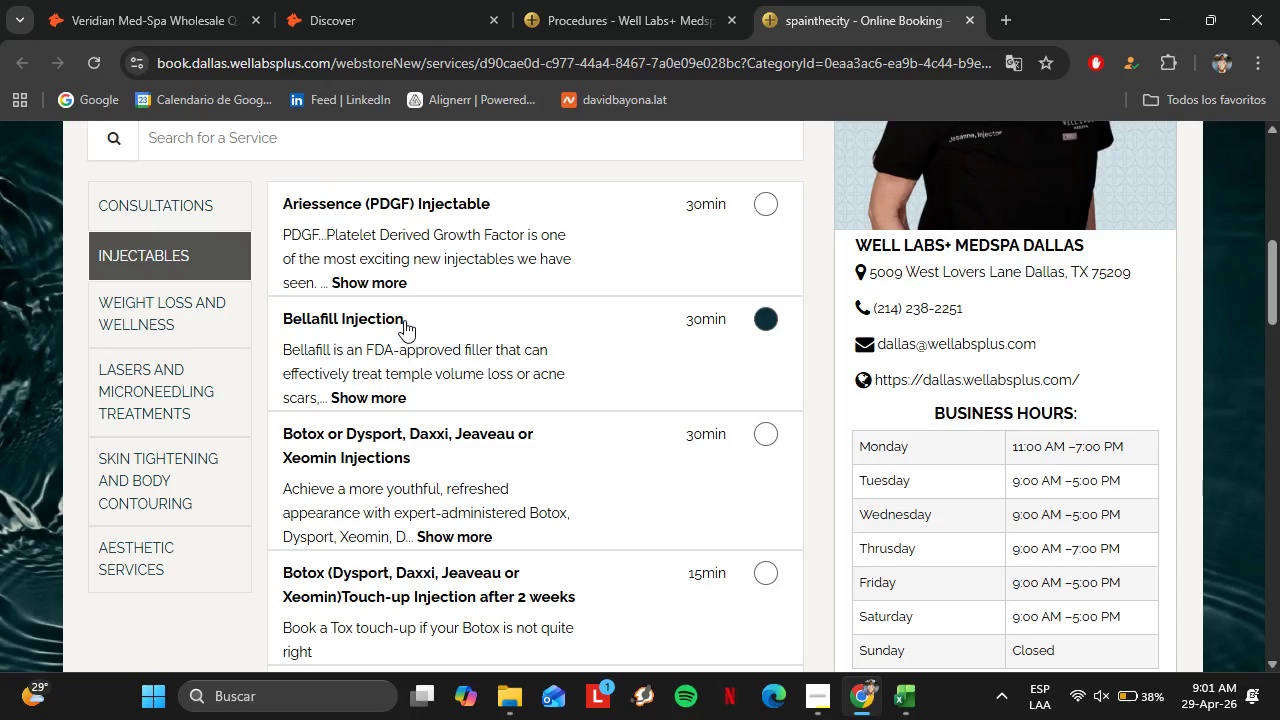 
wait(14.85)
 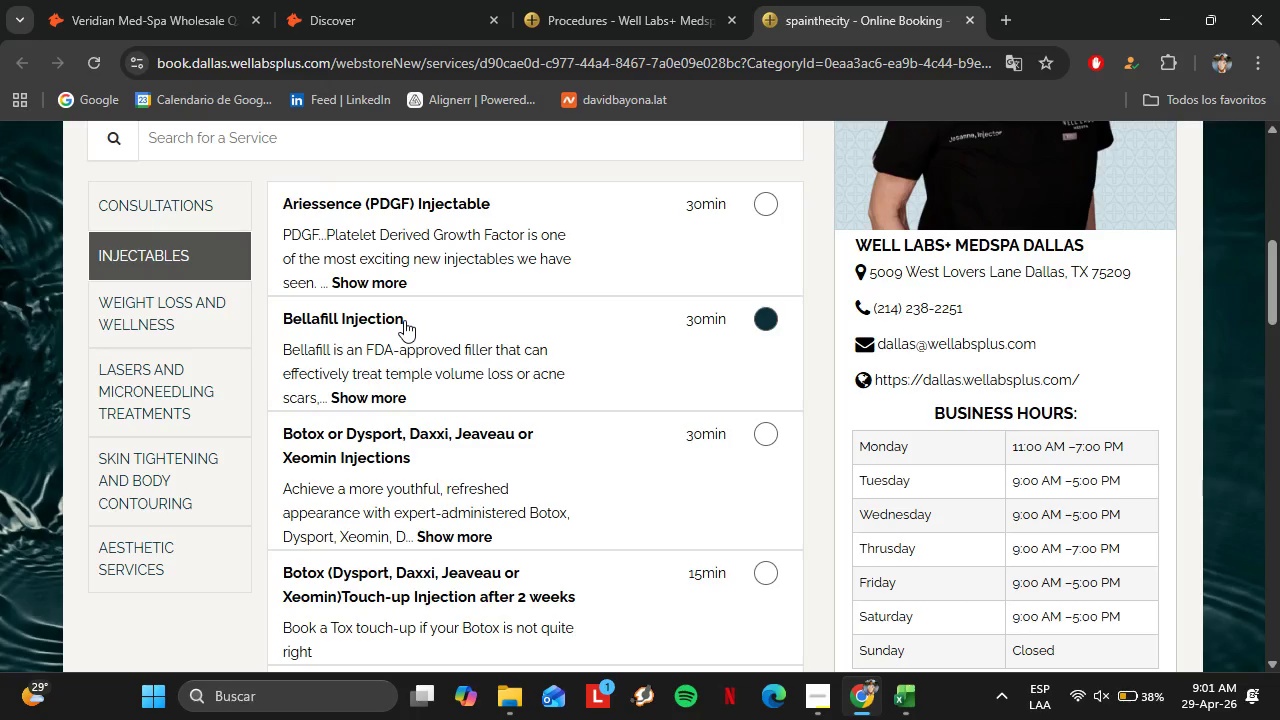 
left_click_drag(start_coordinate=[506, 204], to_coordinate=[272, 204])
 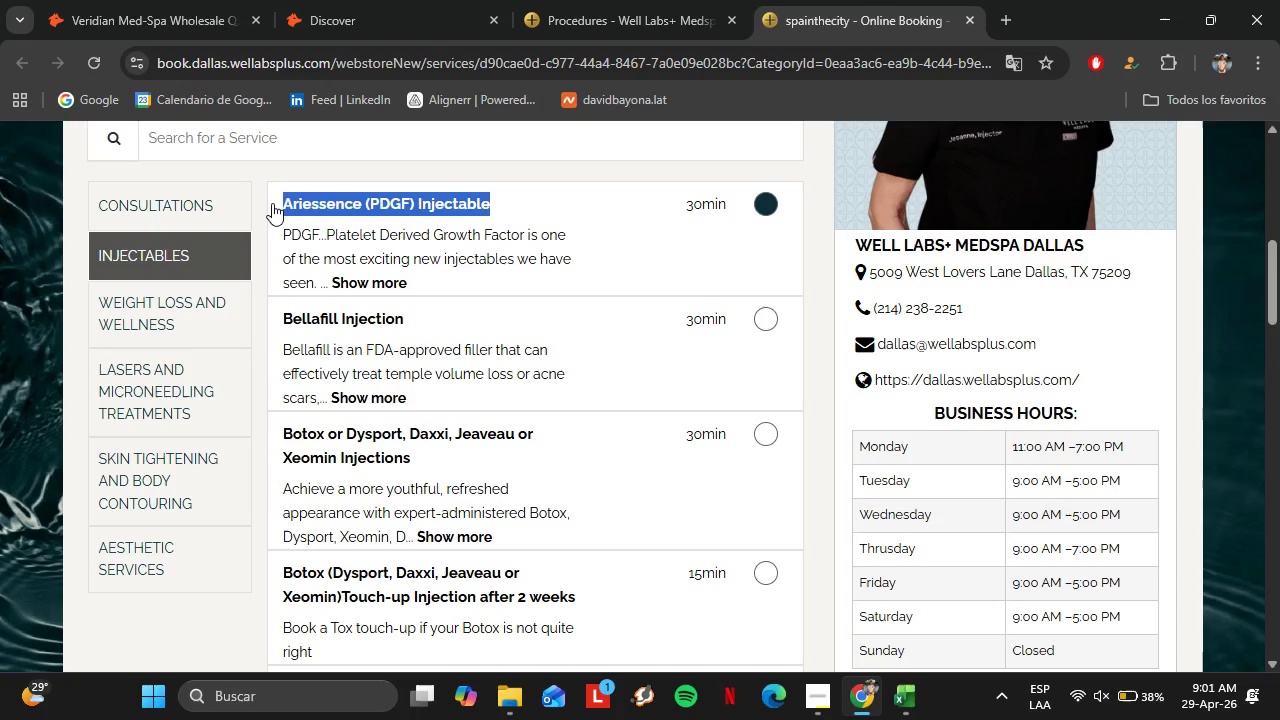 
key(Control+C)
 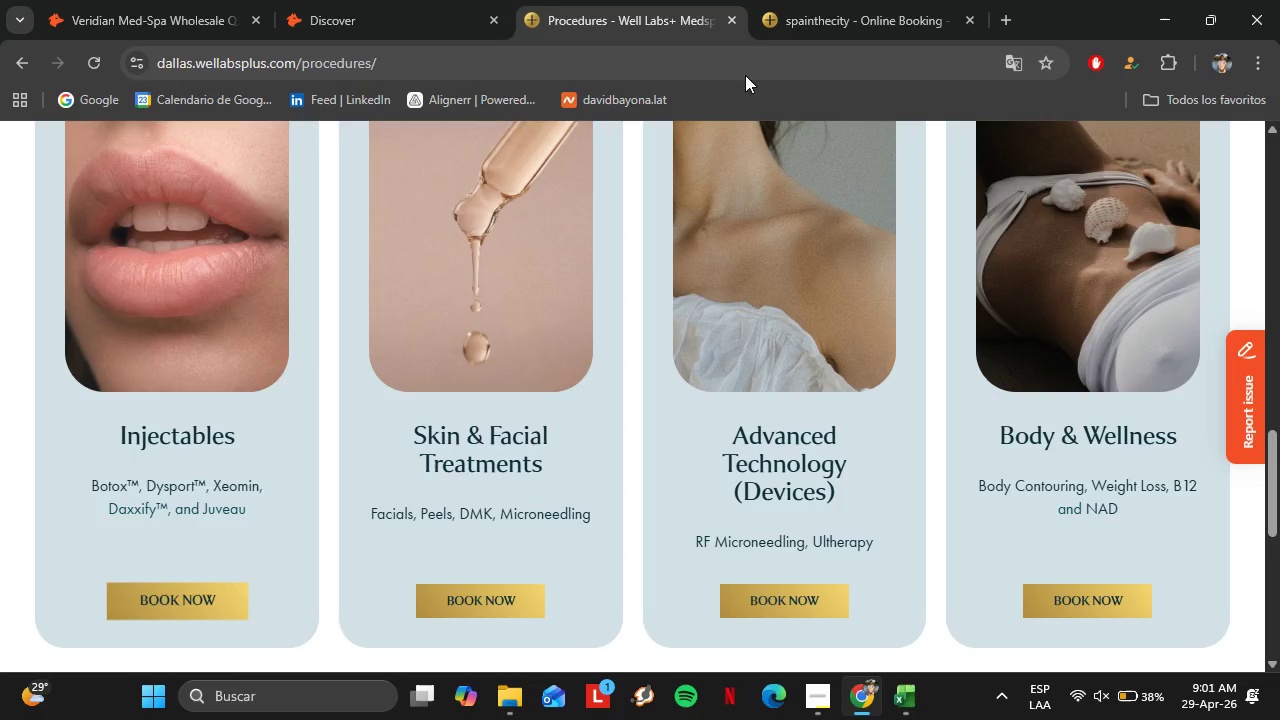 
wait(6.86)
 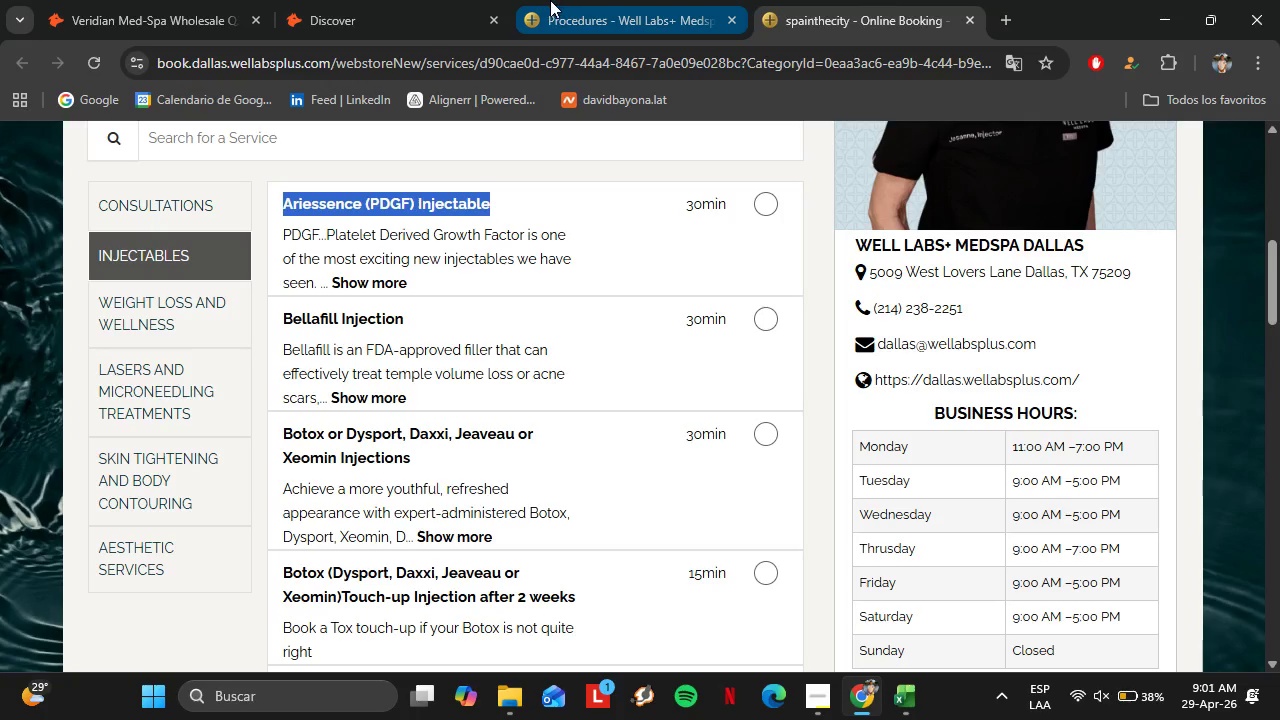 
left_click([360, 0])
 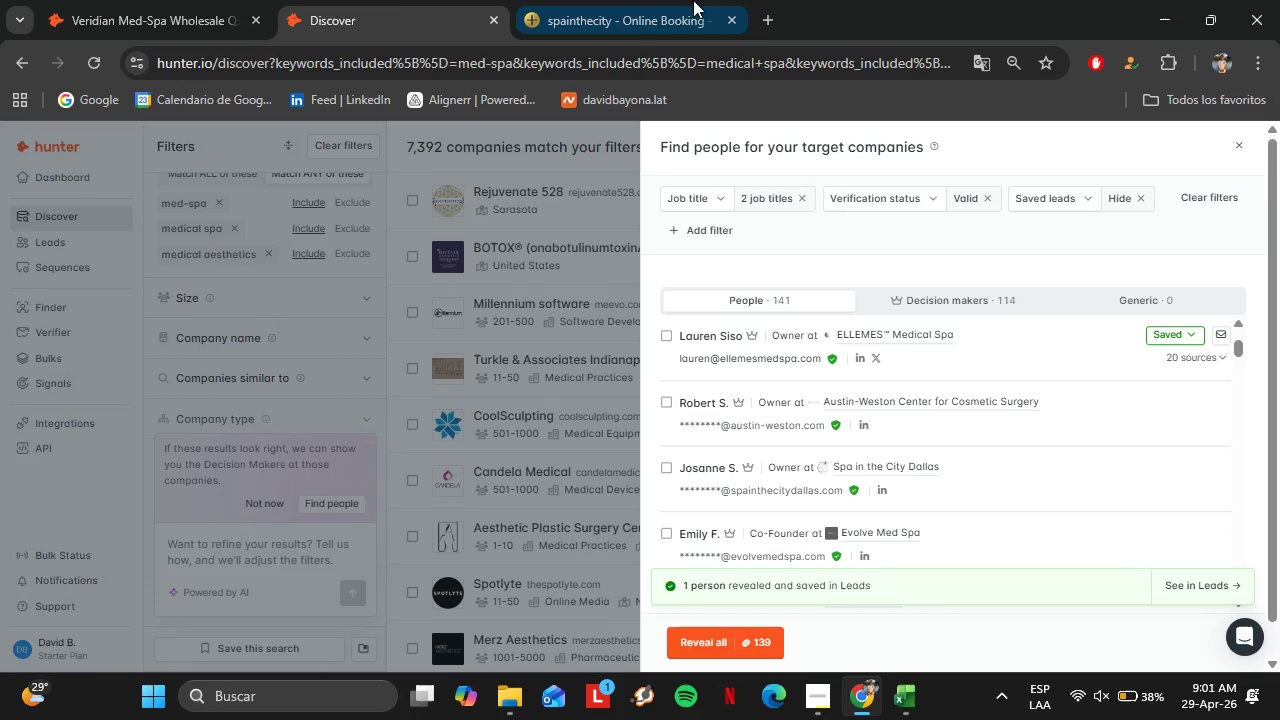 
left_click([691, 0])
 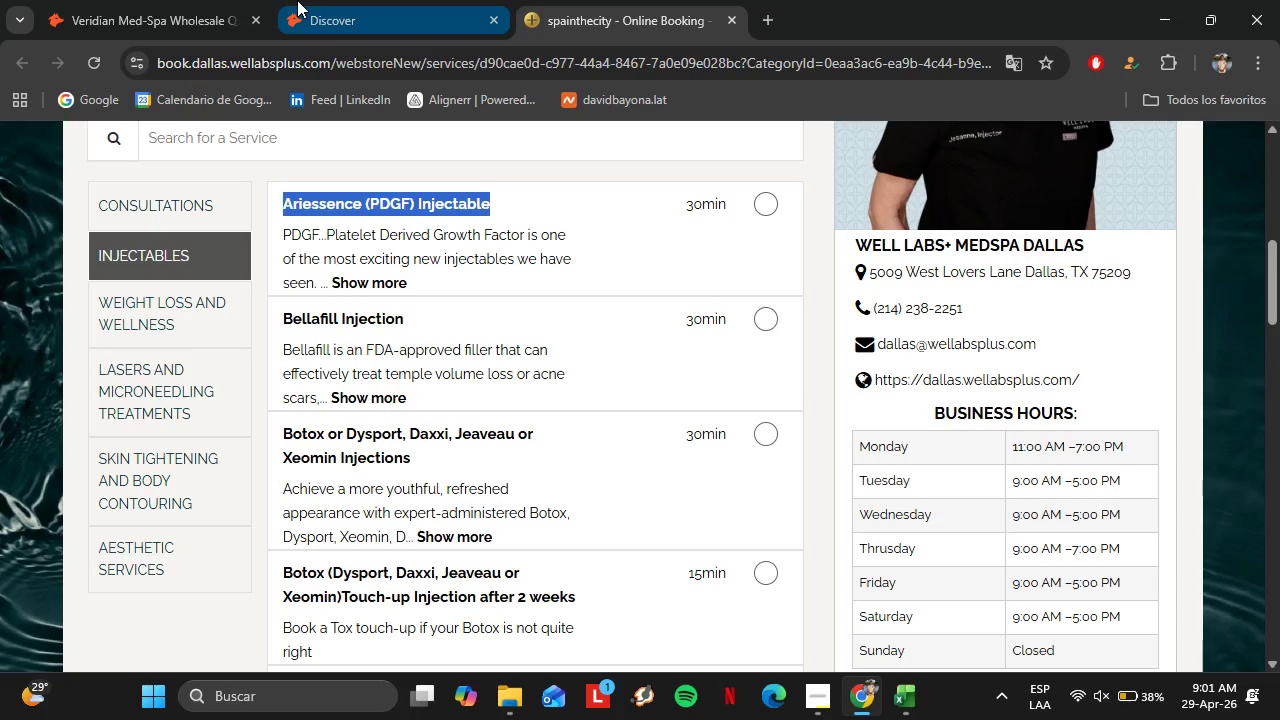 
left_click([297, 0])
 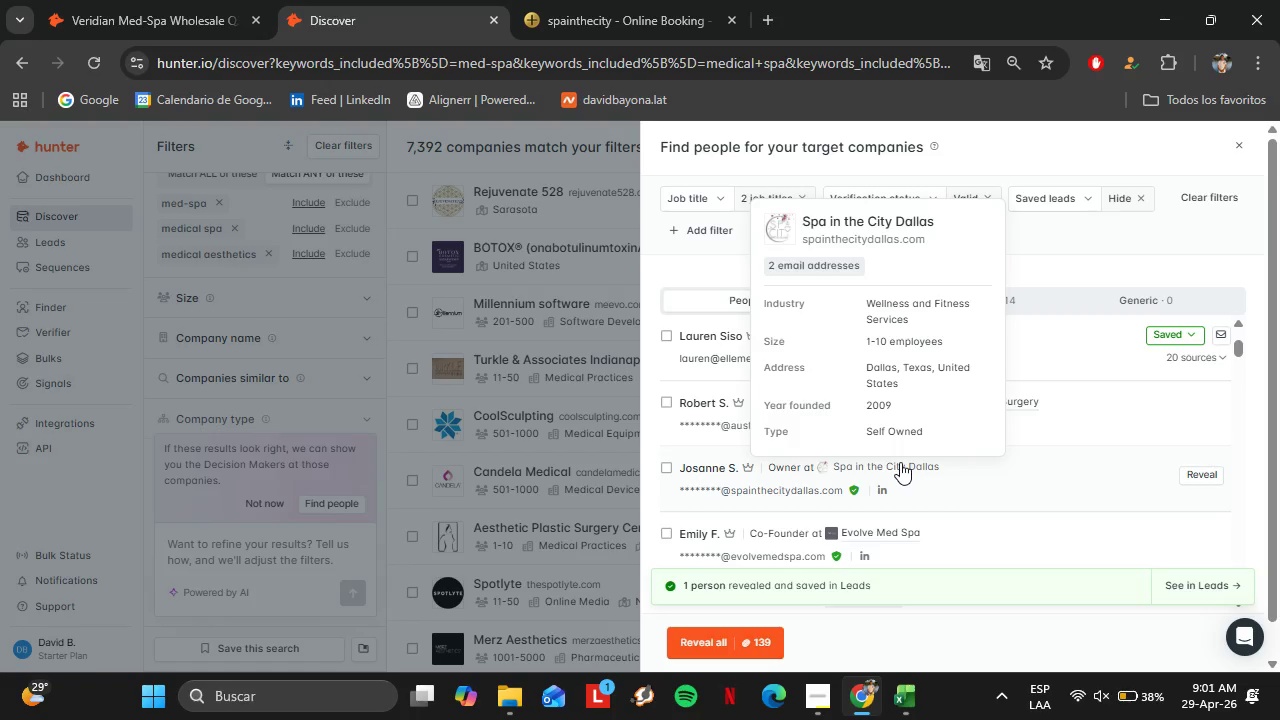 
left_click([1201, 478])
 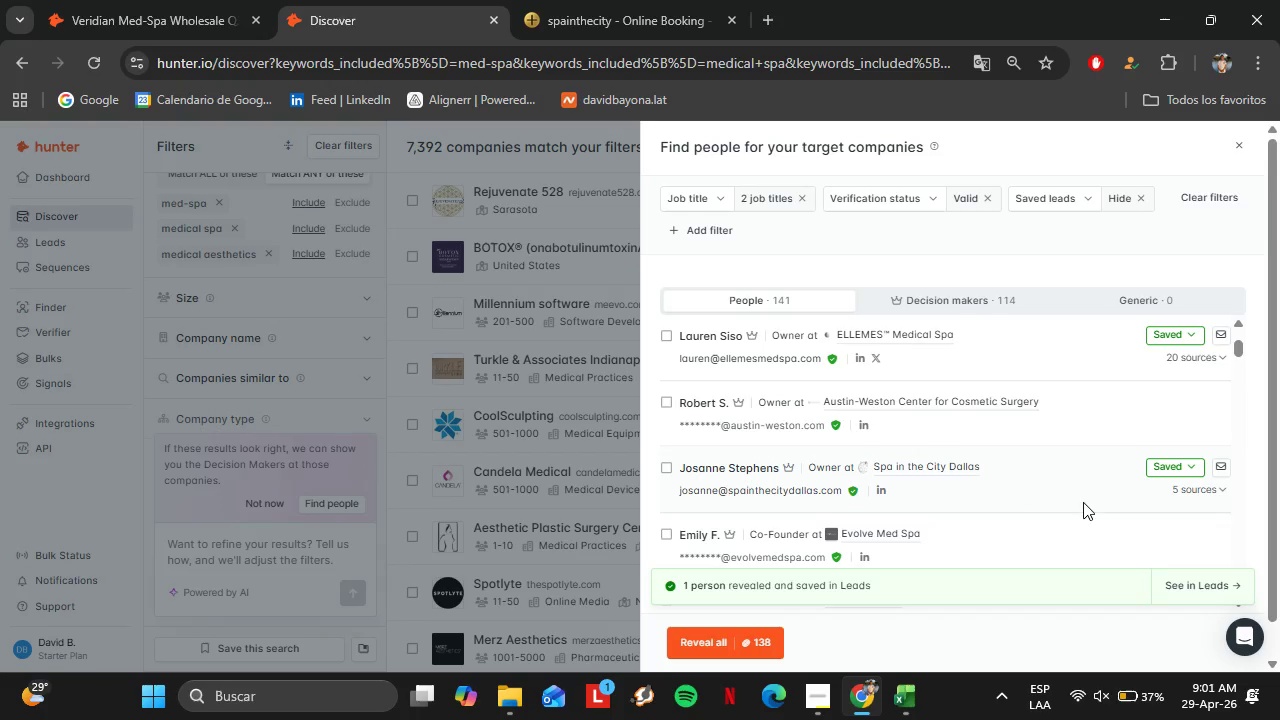 
left_click([886, 492])
 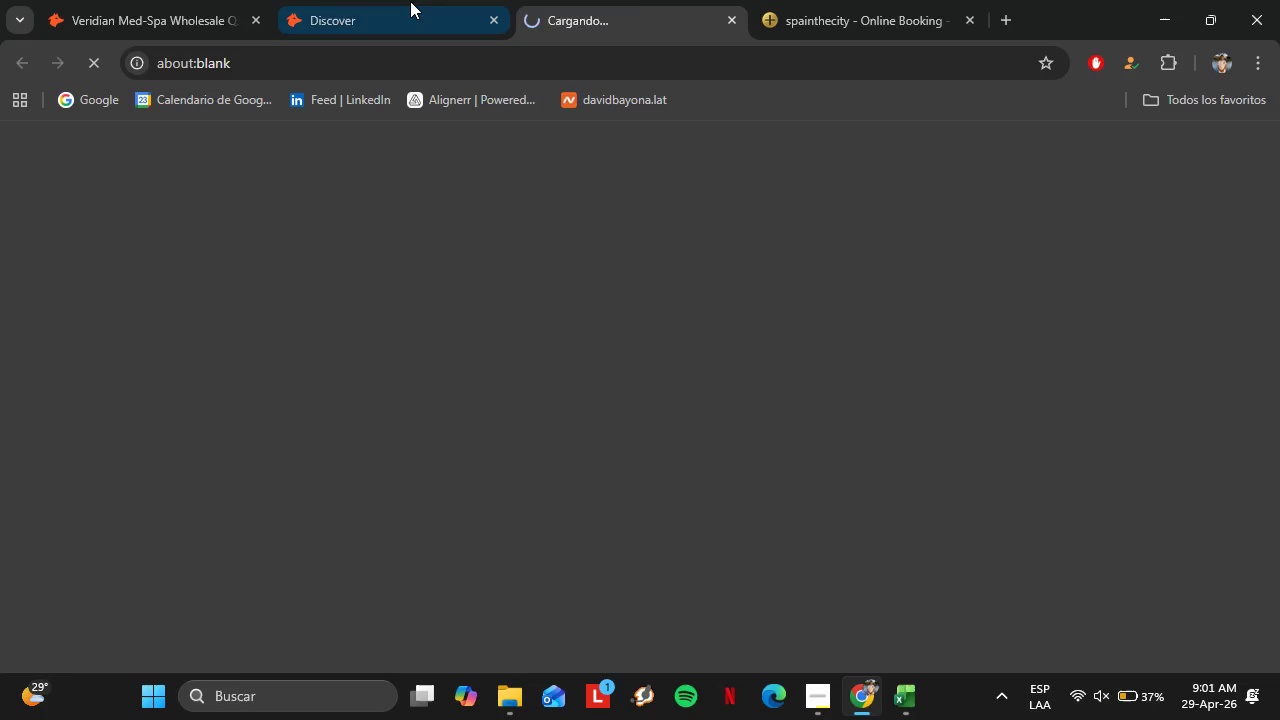 
left_click([408, 0])
 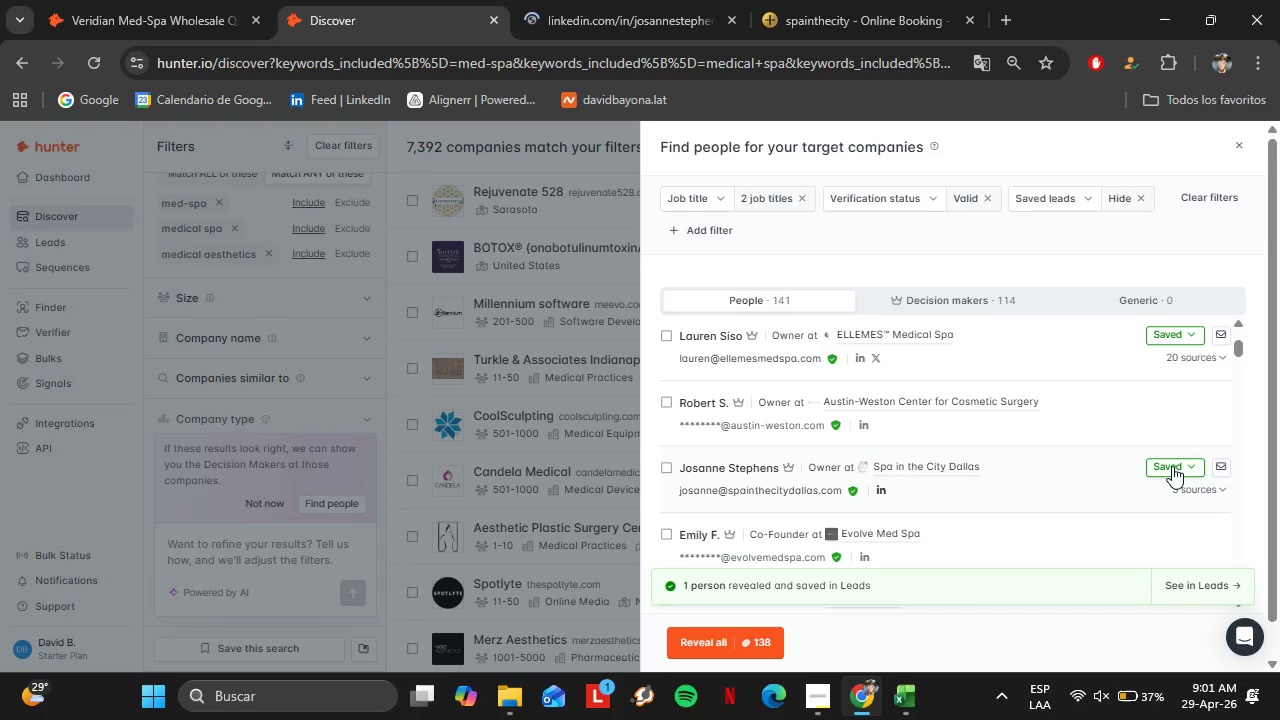 
left_click([1173, 464])
 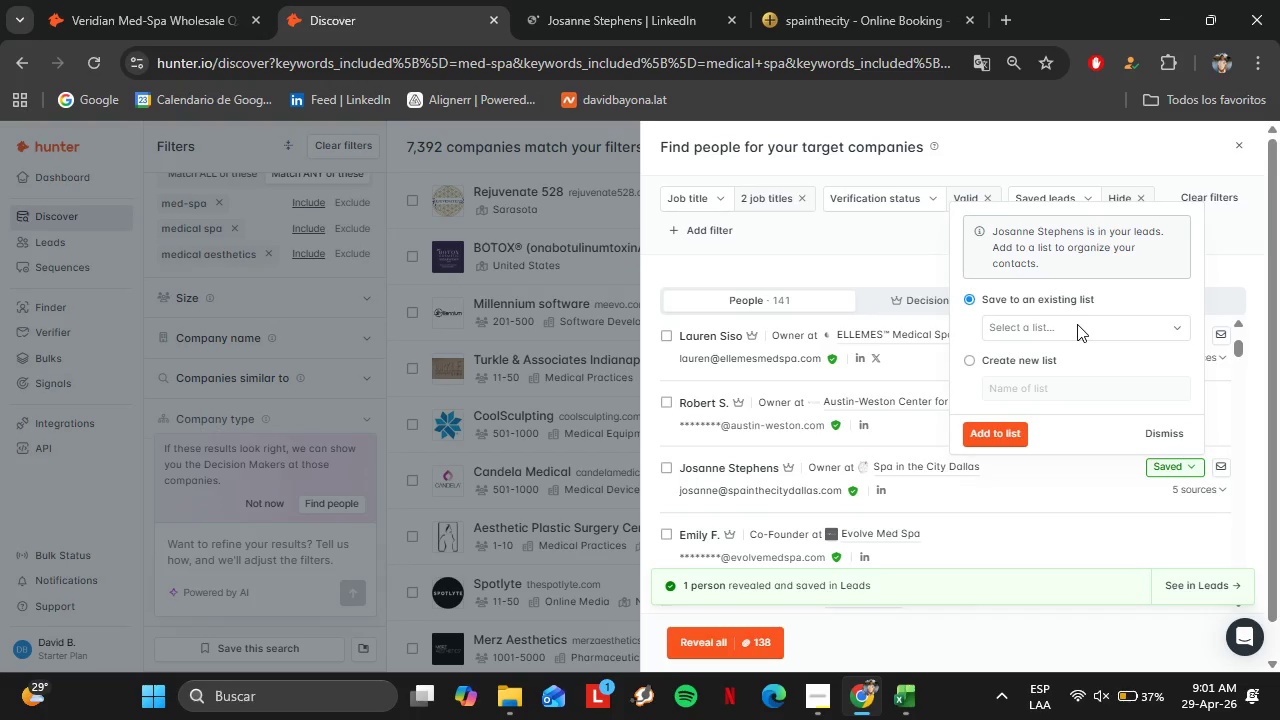 
left_click([1076, 323])
 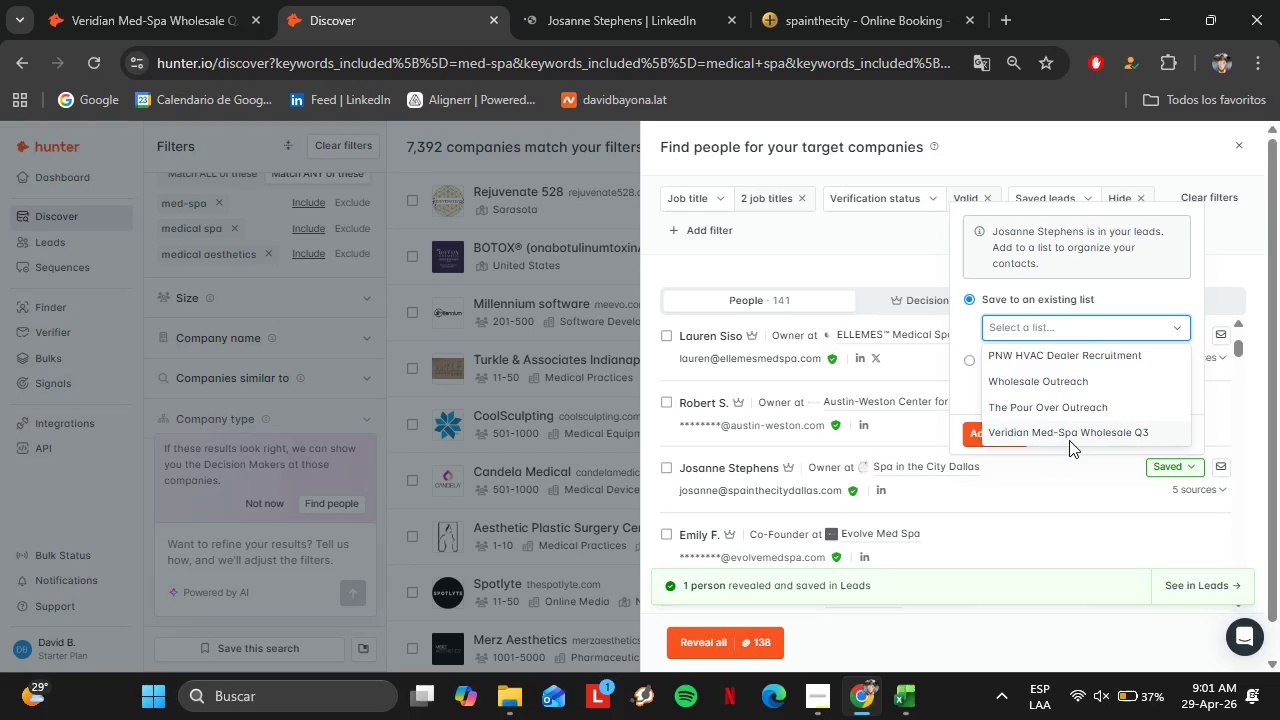 
left_click([1069, 438])
 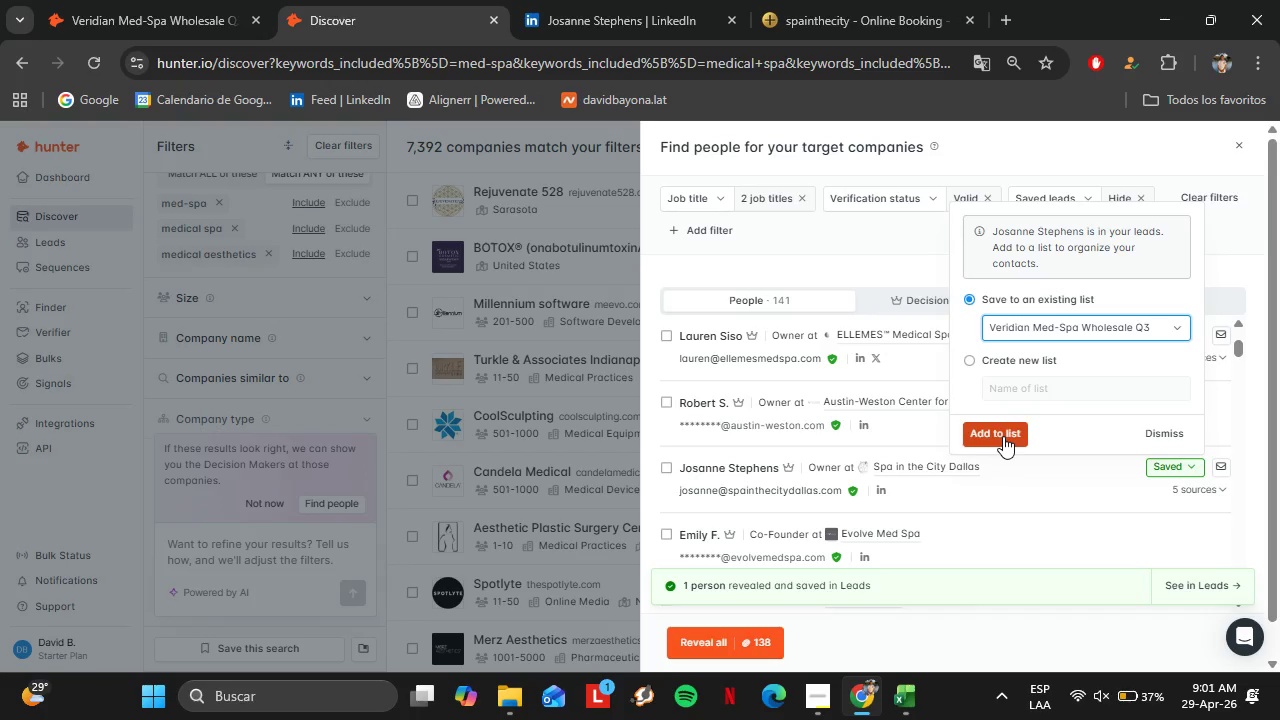 
left_click([1003, 436])
 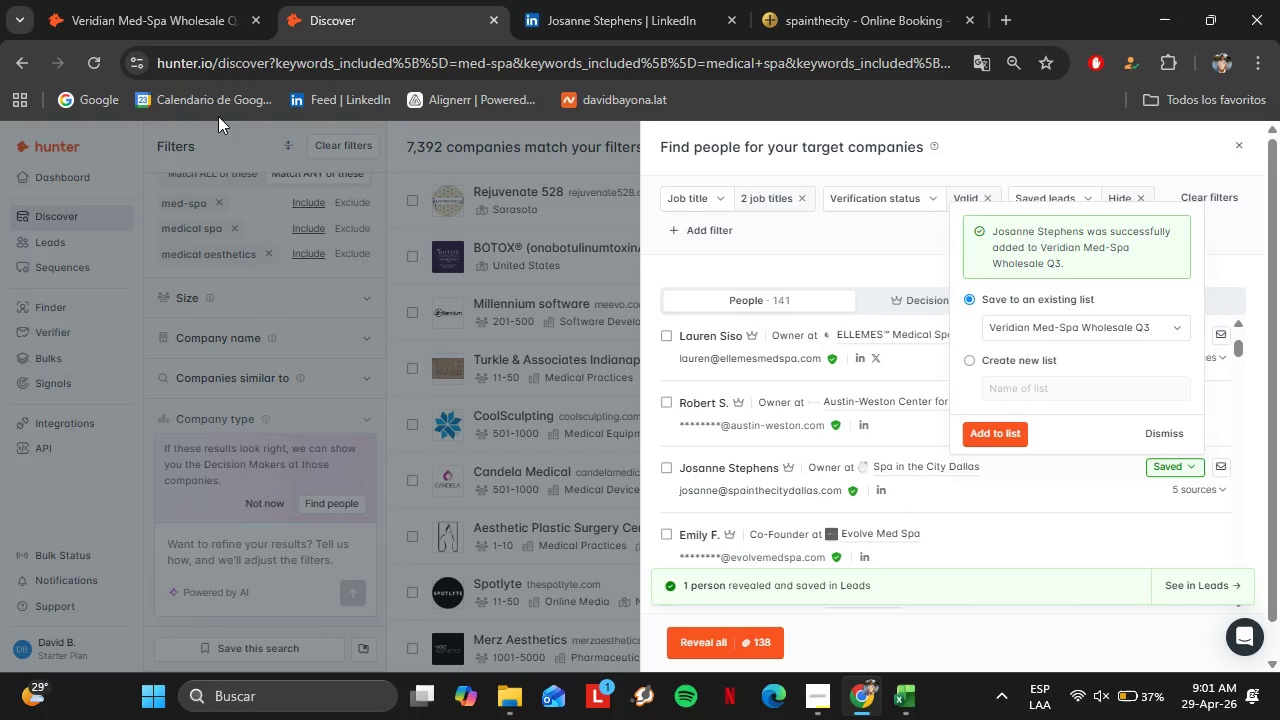 
left_click([203, 0])
 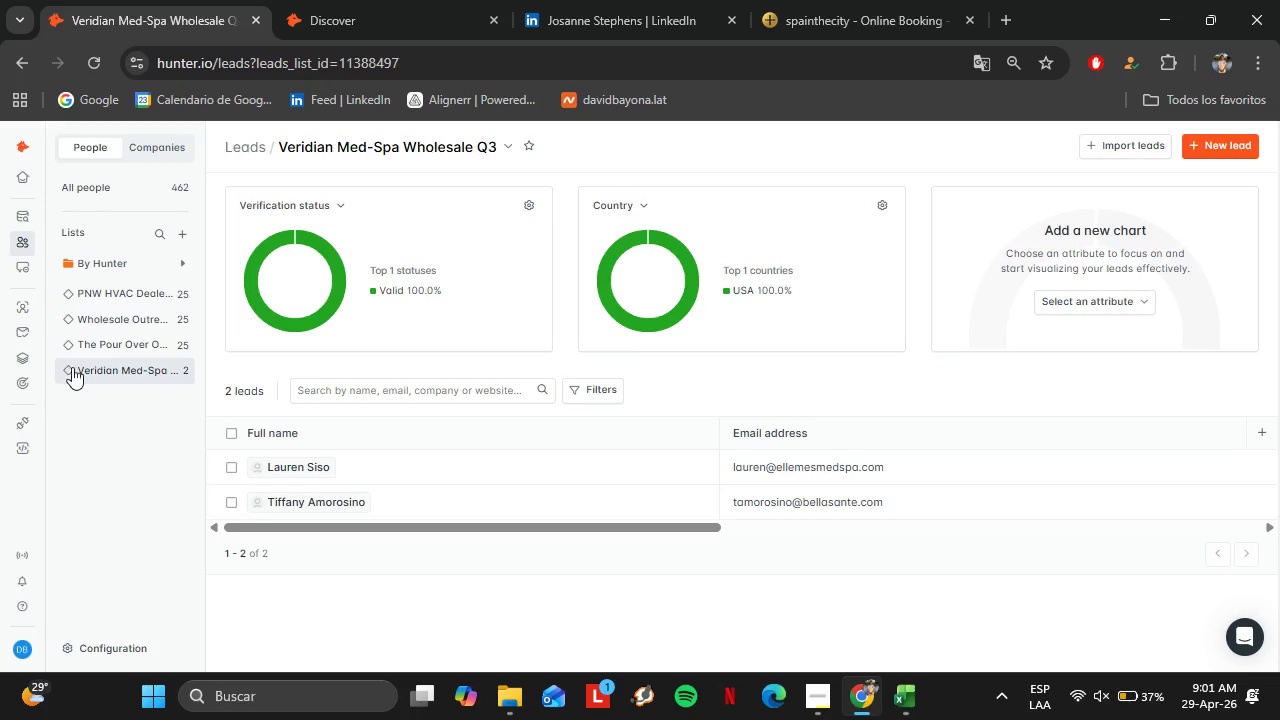 
left_click([82, 366])
 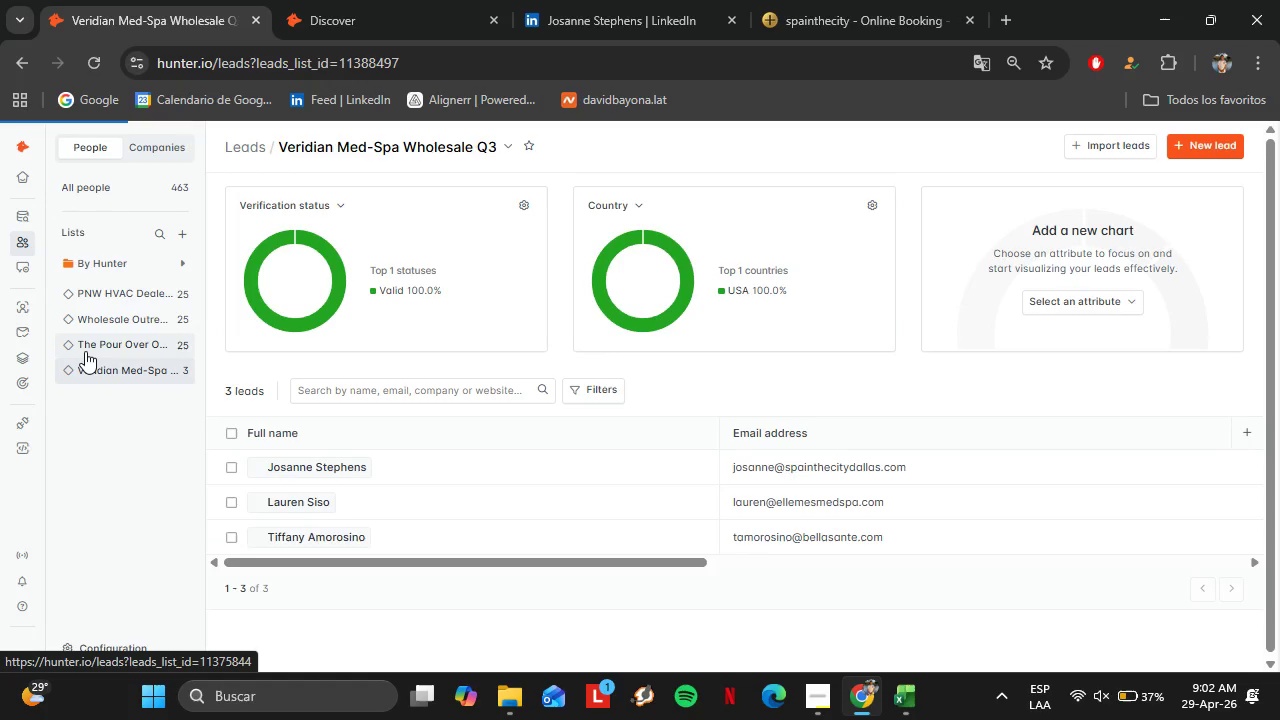 
wait(10.42)
 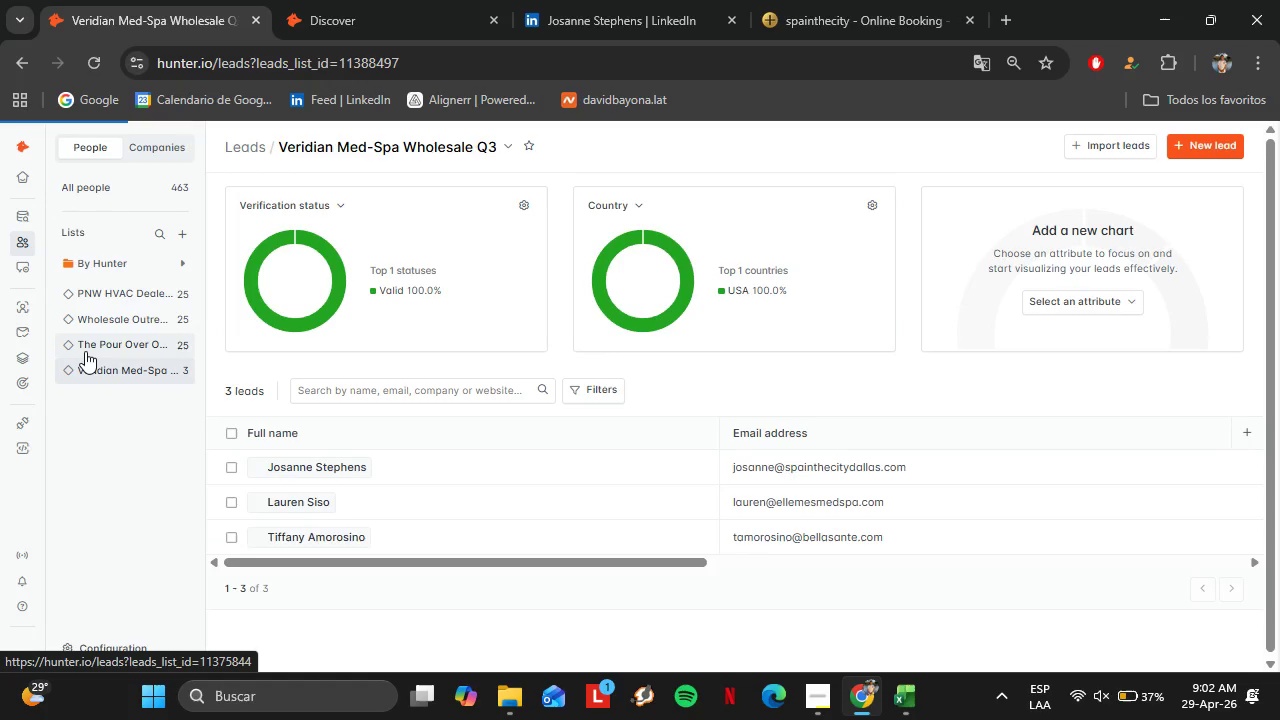 
mouse_move([122, 306])
 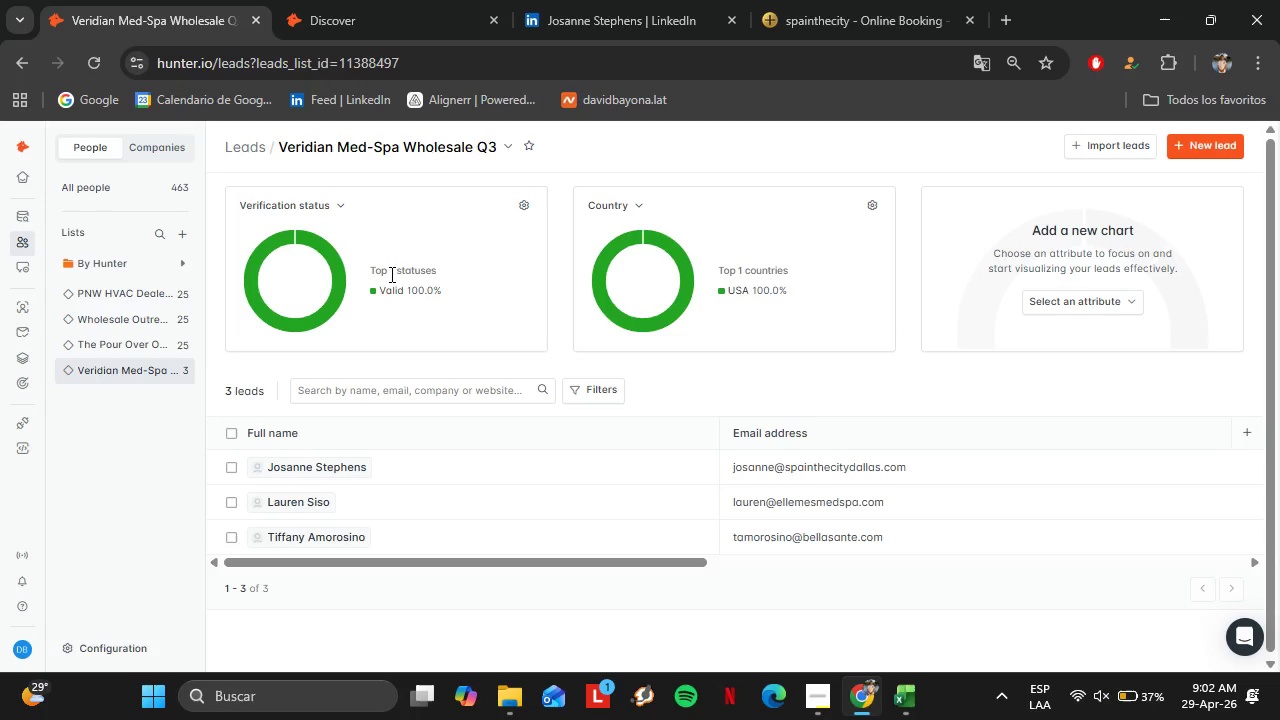 
wait(8.68)
 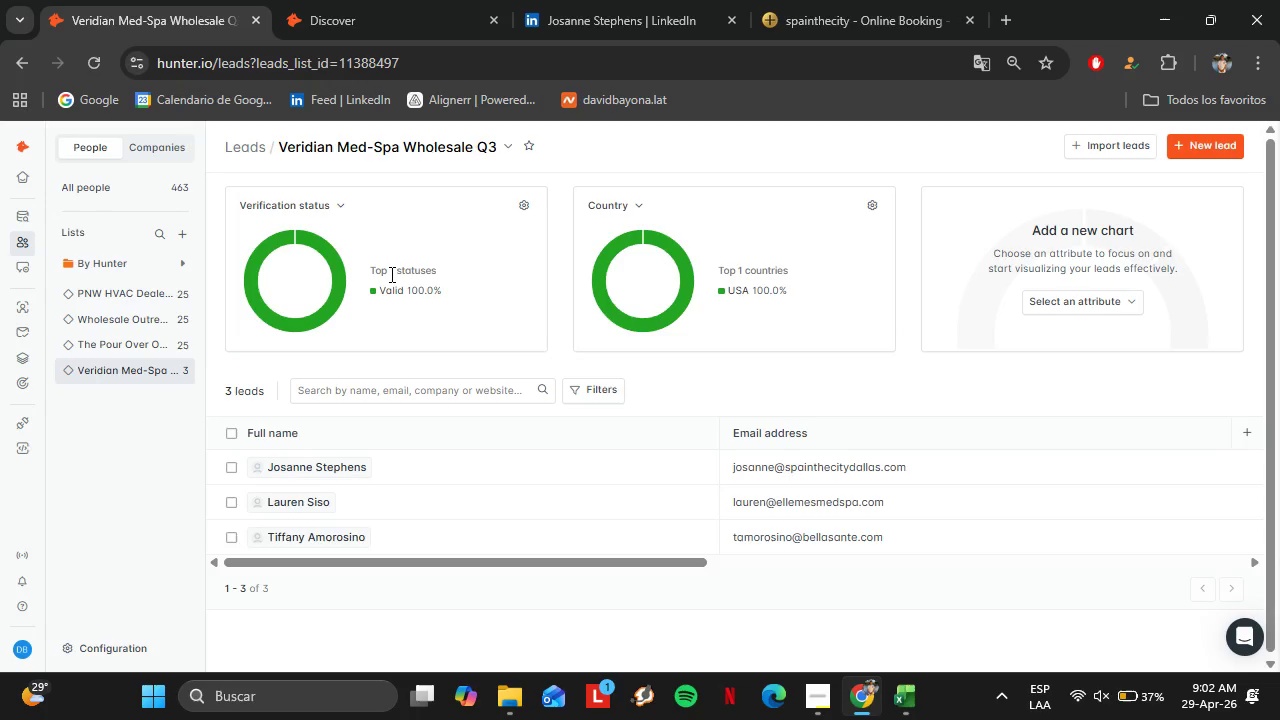 
left_click_drag(start_coordinate=[517, 558], to_coordinate=[1112, 578])
 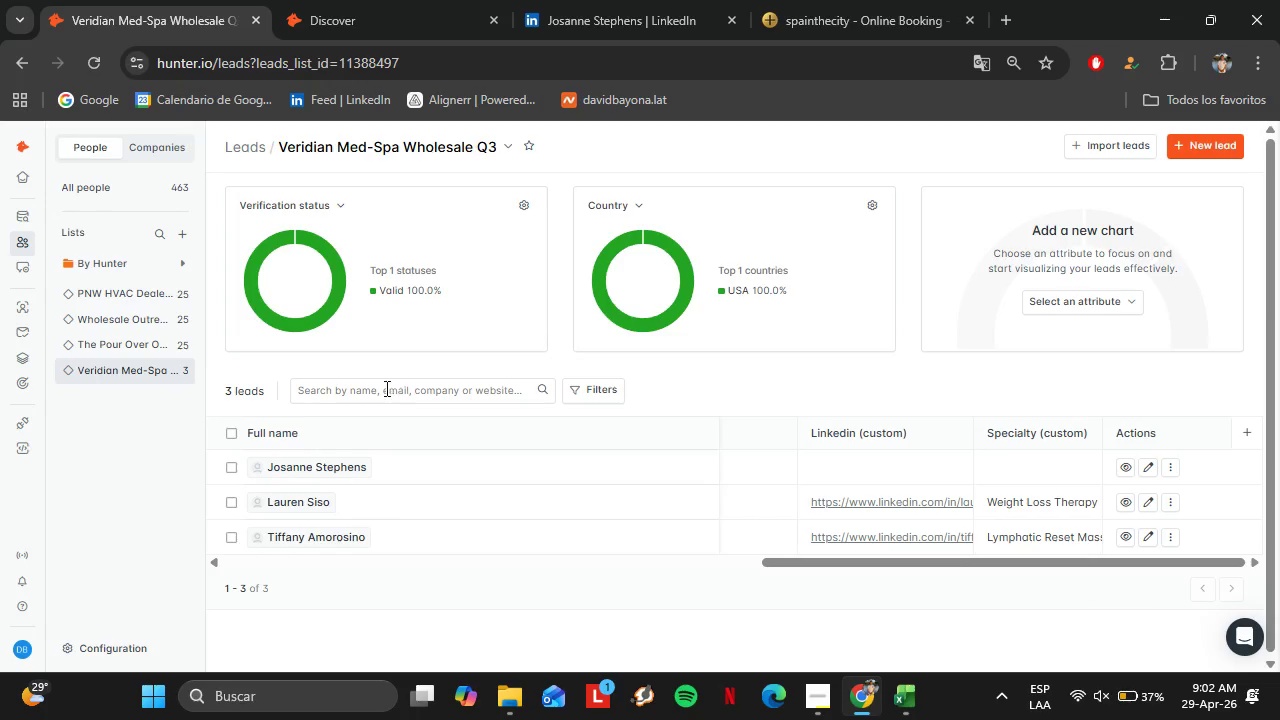 
wait(9.59)
 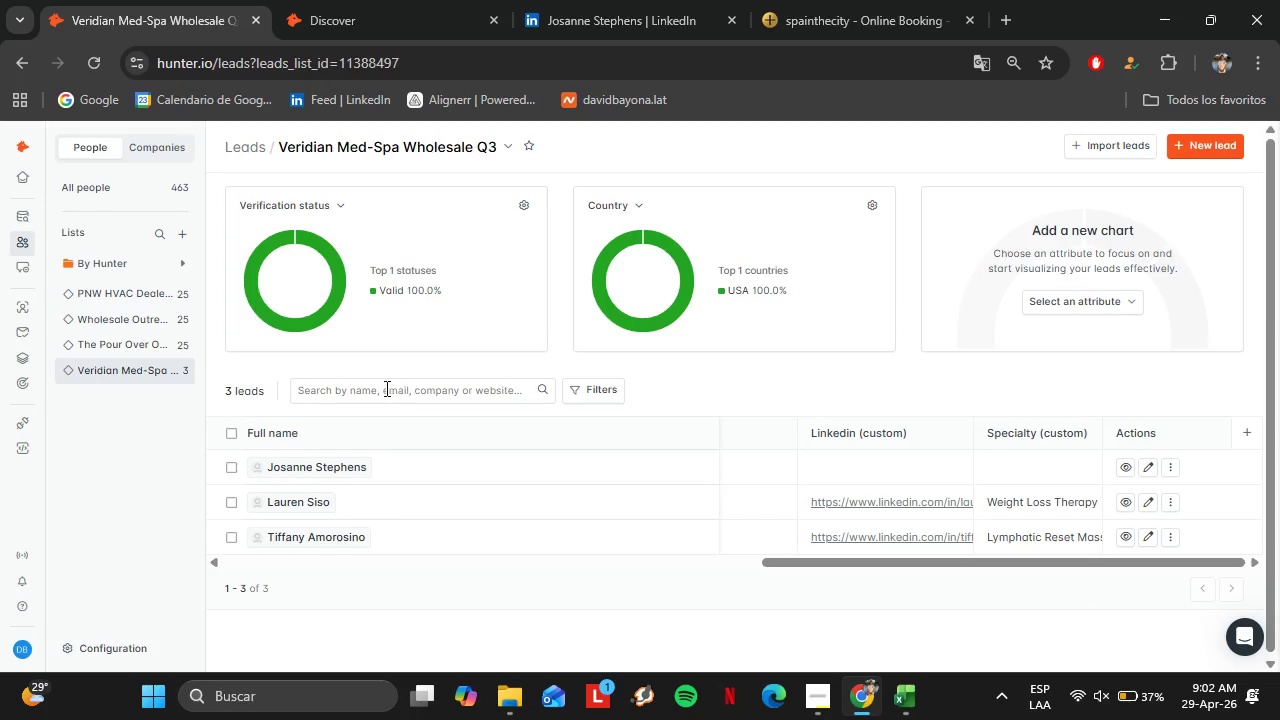 
left_click([381, 0])
 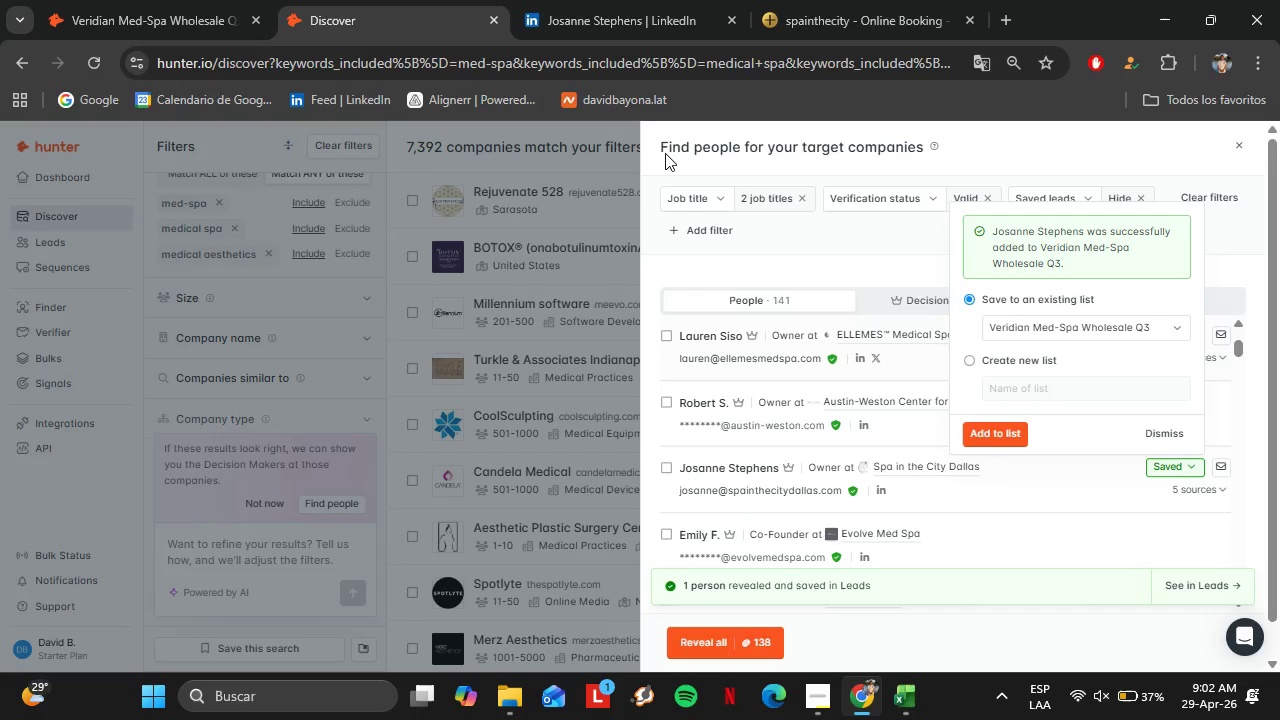 
left_click_drag(start_coordinate=[603, 7], to_coordinate=[606, 28])
 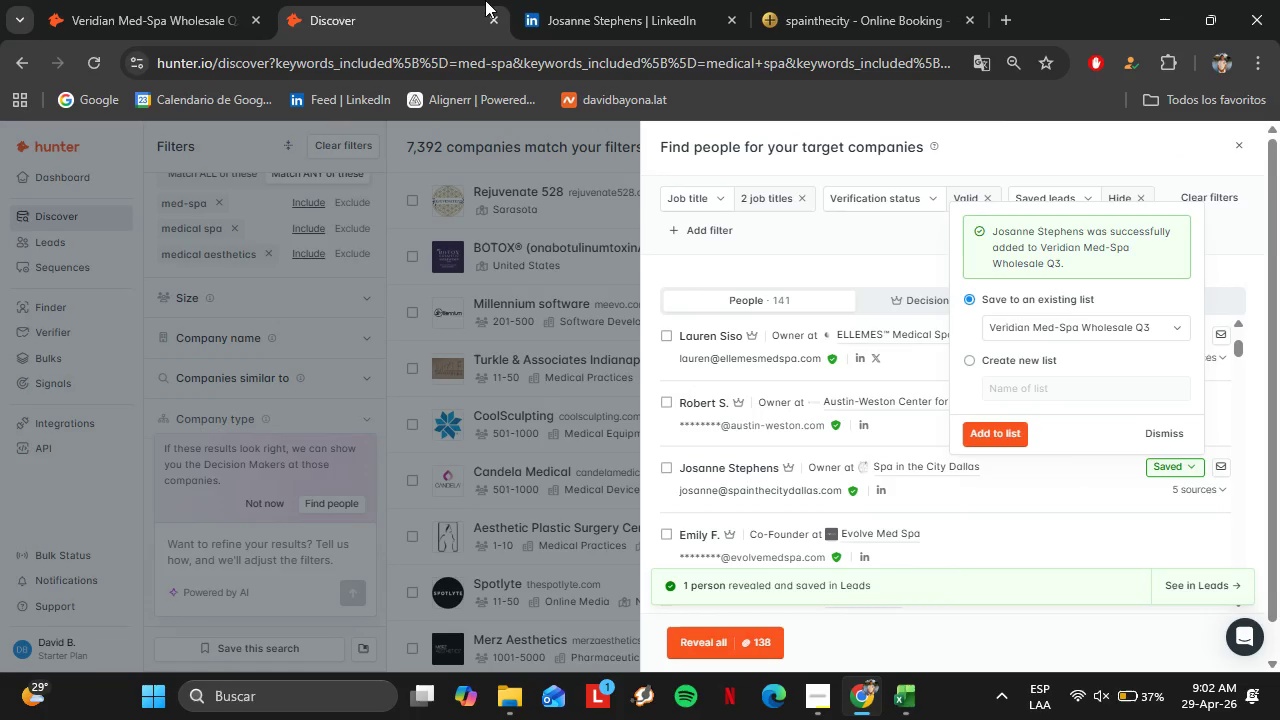 
left_click_drag(start_coordinate=[558, 0], to_coordinate=[564, 0])
 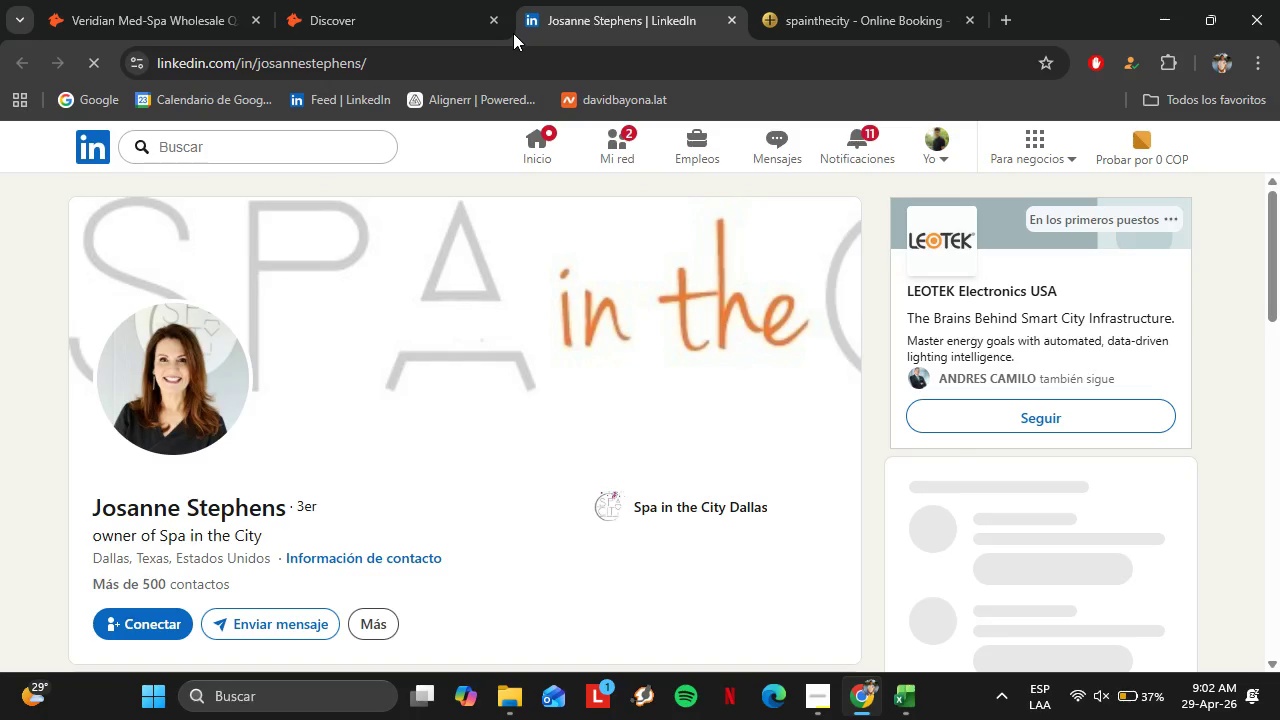 
left_click([417, 62])
 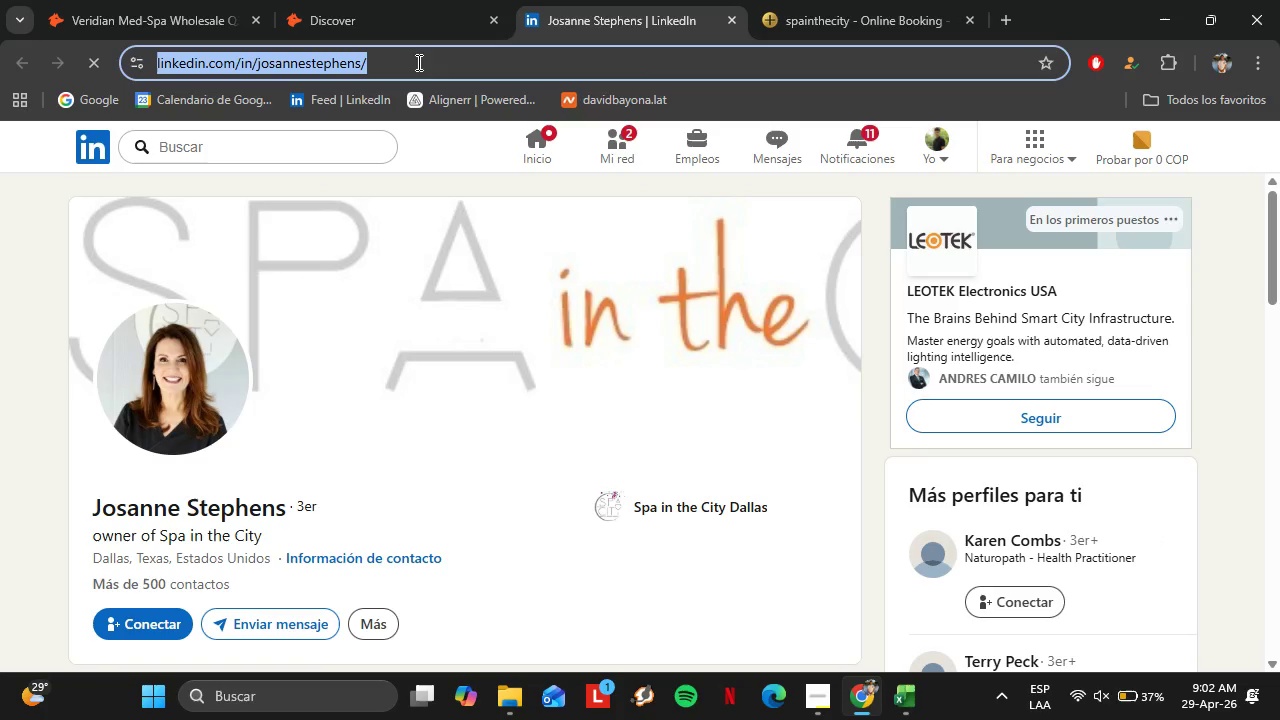 
key(Control+C)
 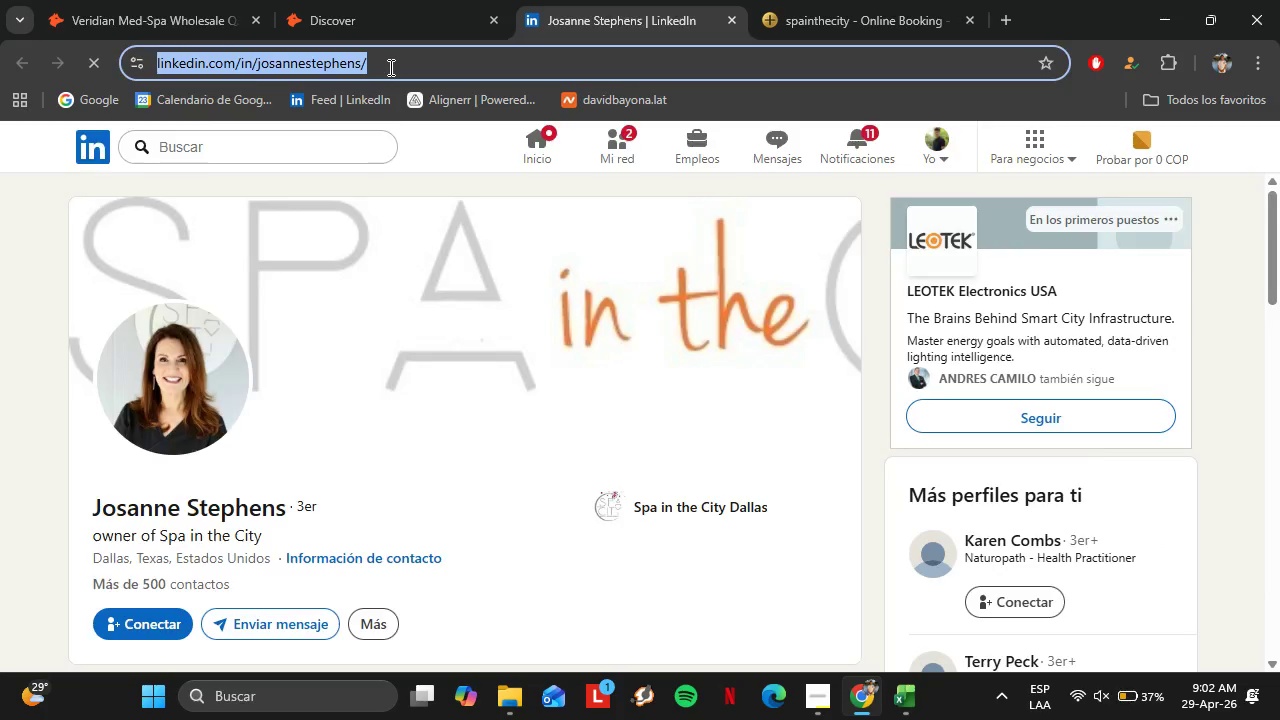 
left_click([110, 0])
 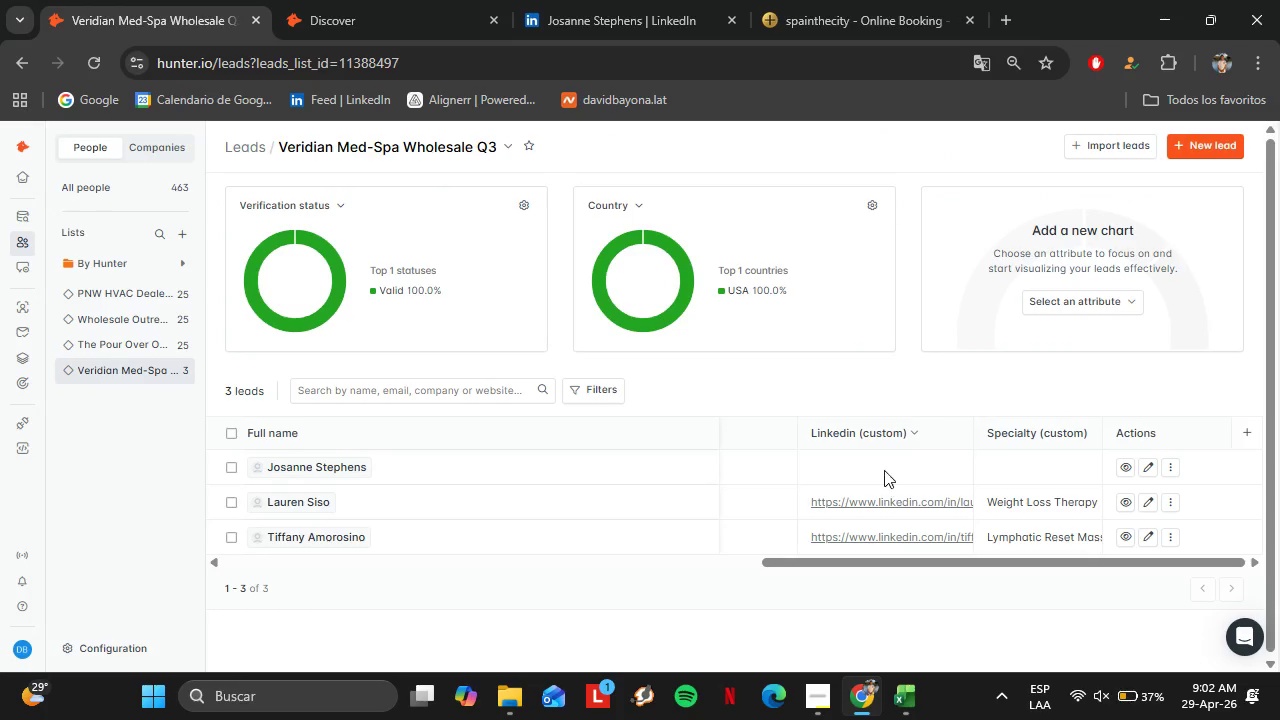 
double_click([881, 467])
 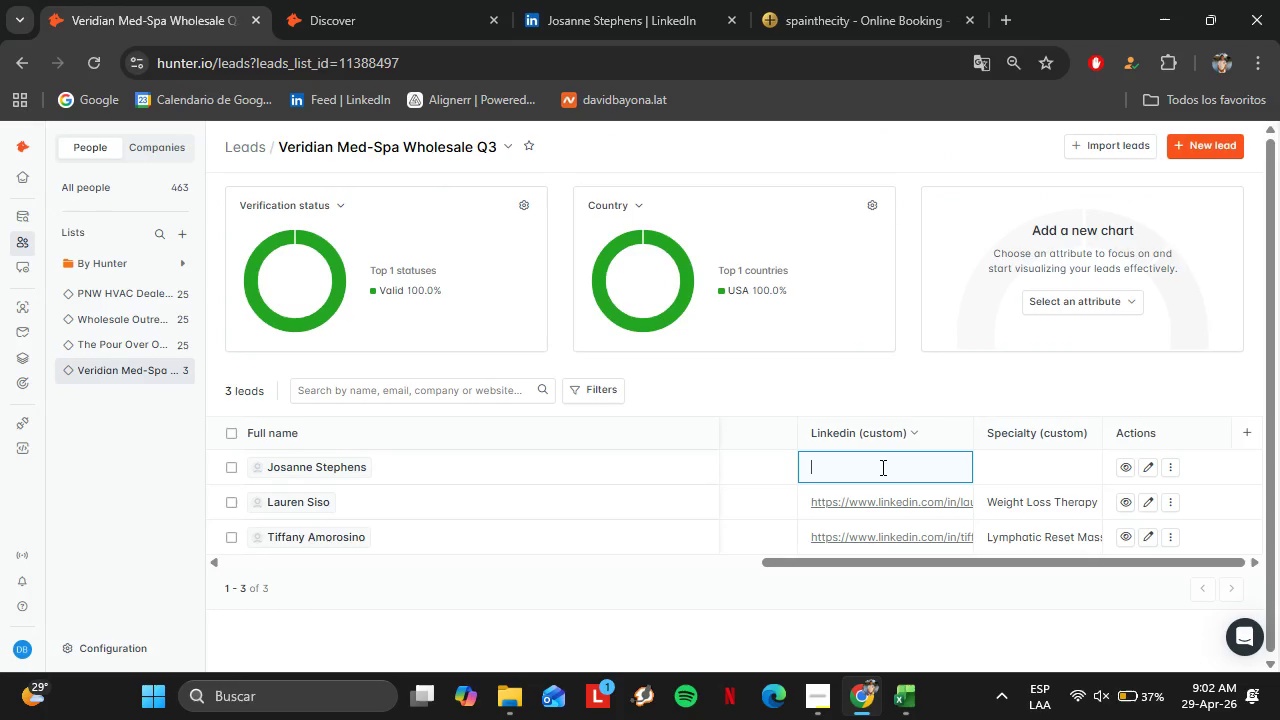 
triple_click([881, 467])
 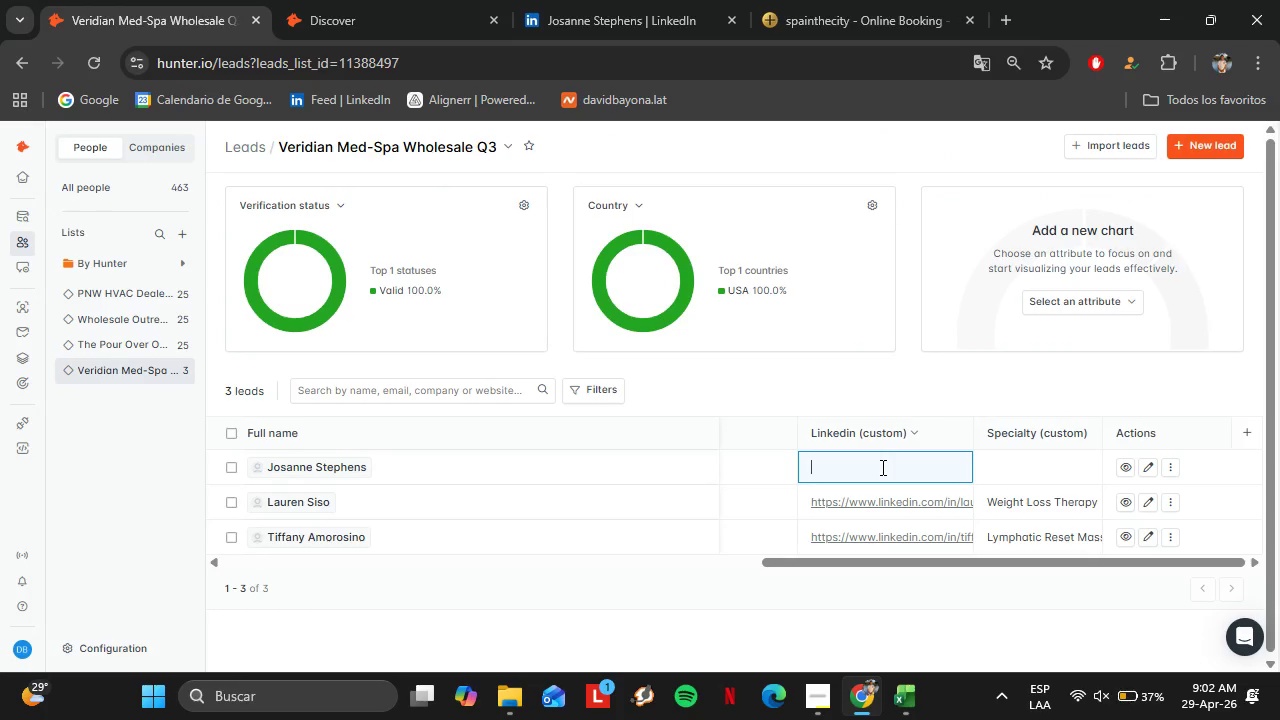 
key(Control+V)
 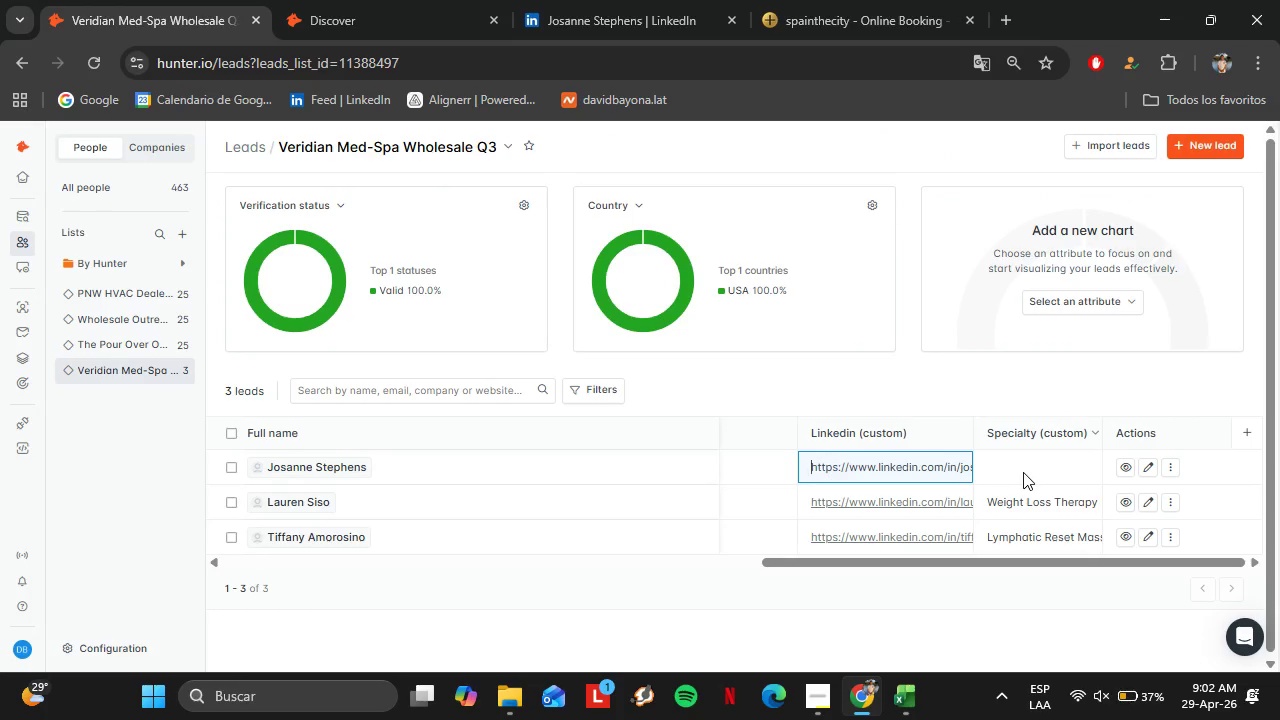 
left_click([1023, 472])
 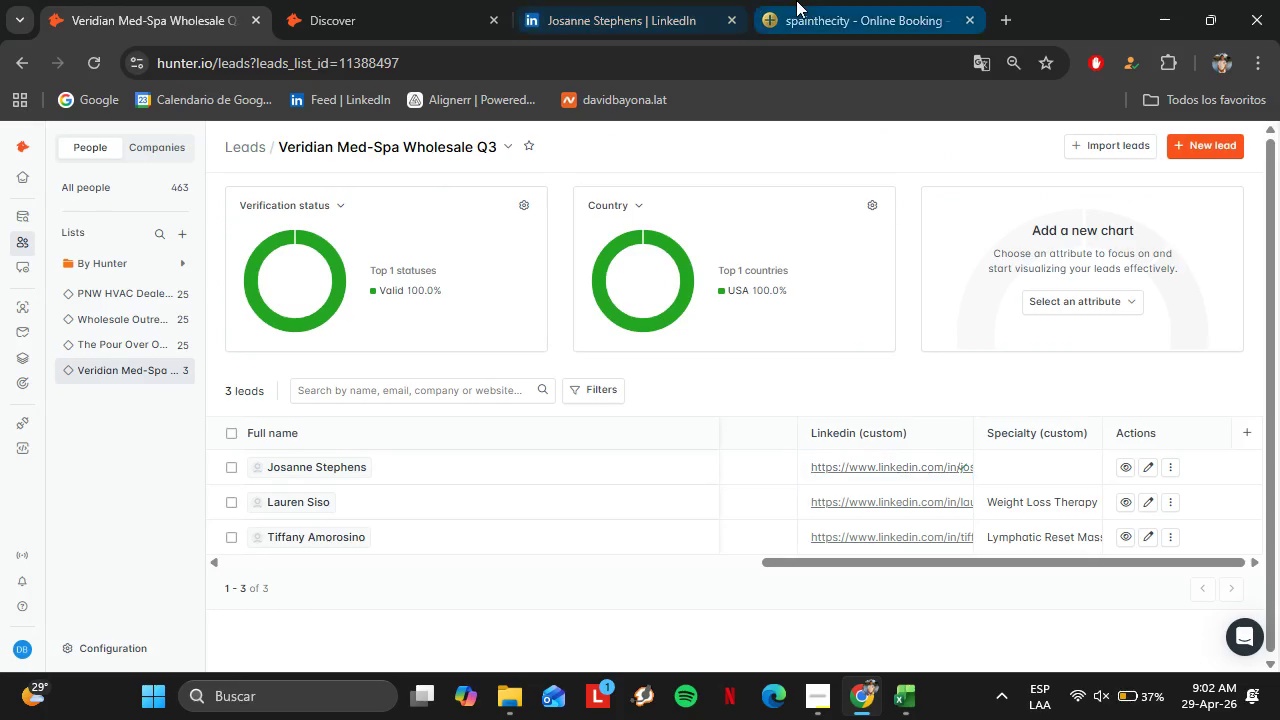 
left_click([796, 0])
 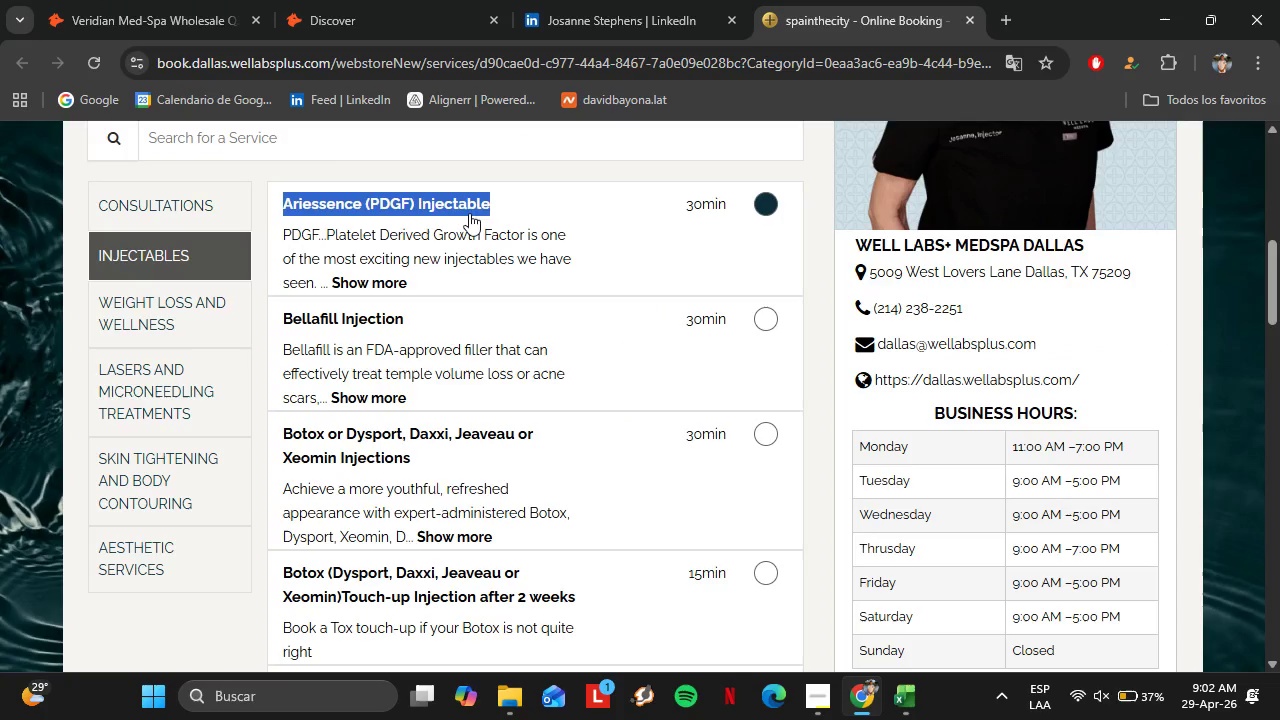 
key(Control+C)
 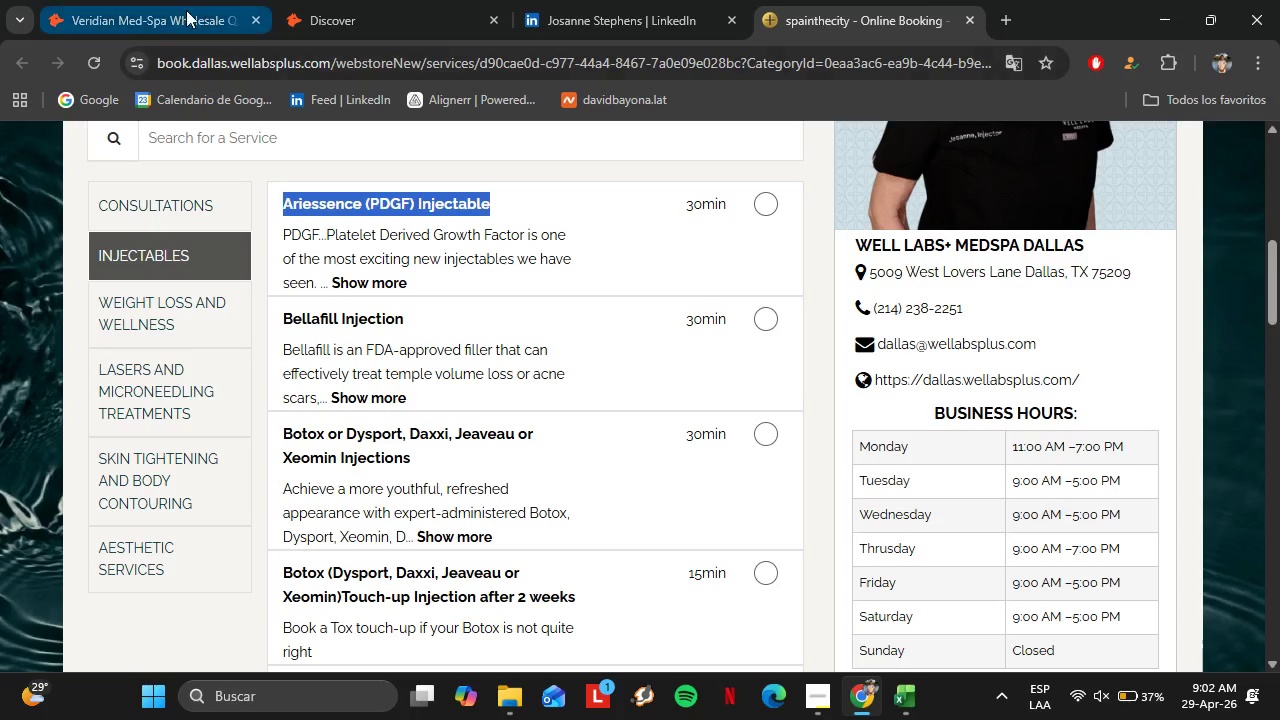 
left_click([187, 5])
 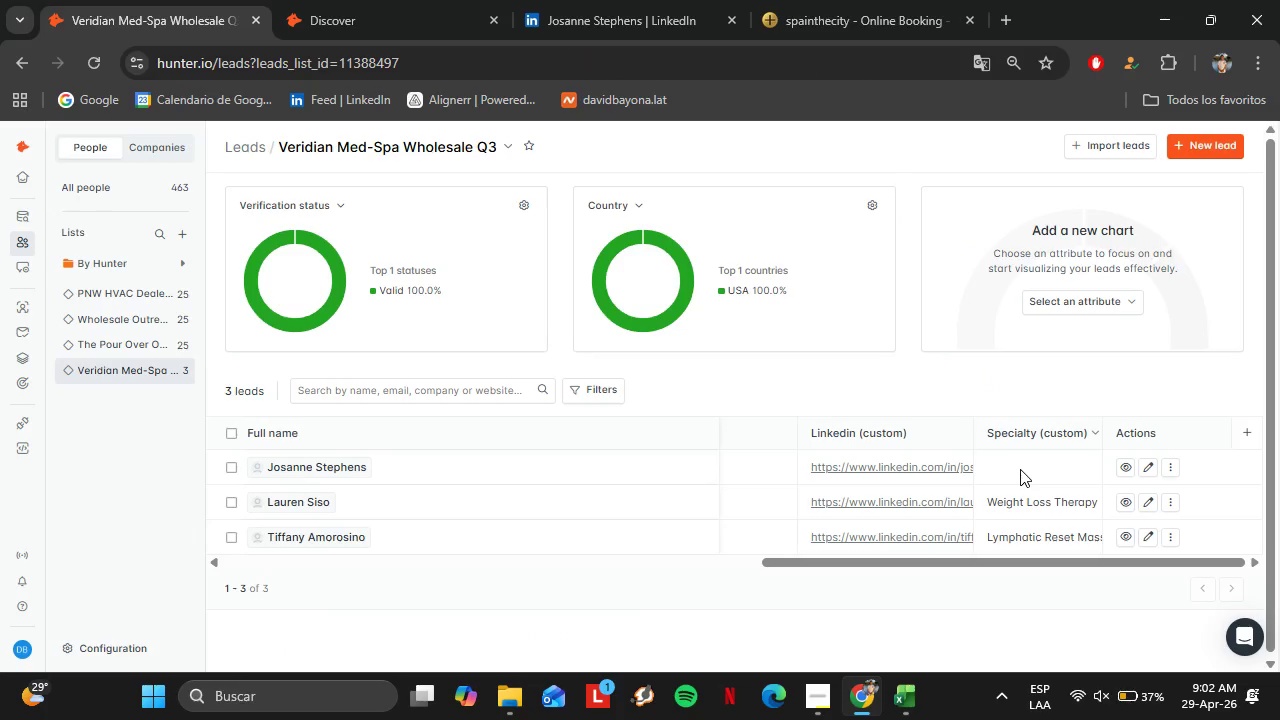 
double_click([1020, 469])
 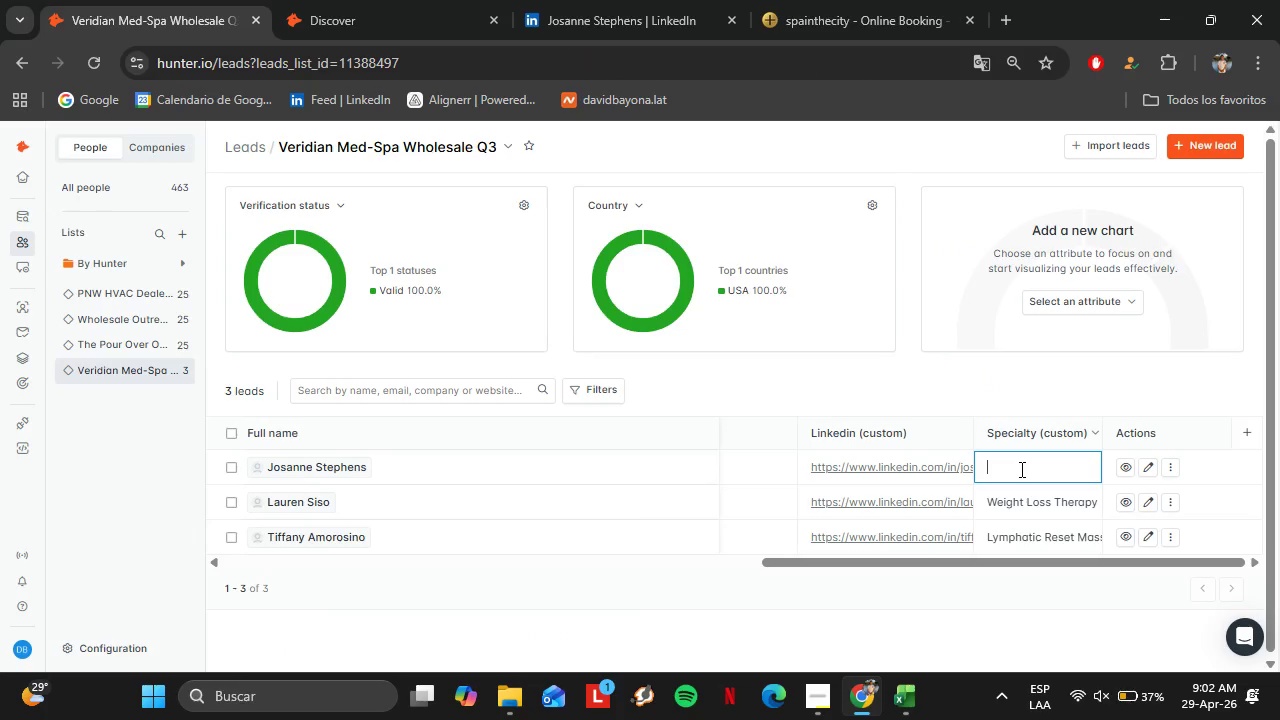 
triple_click([1020, 469])
 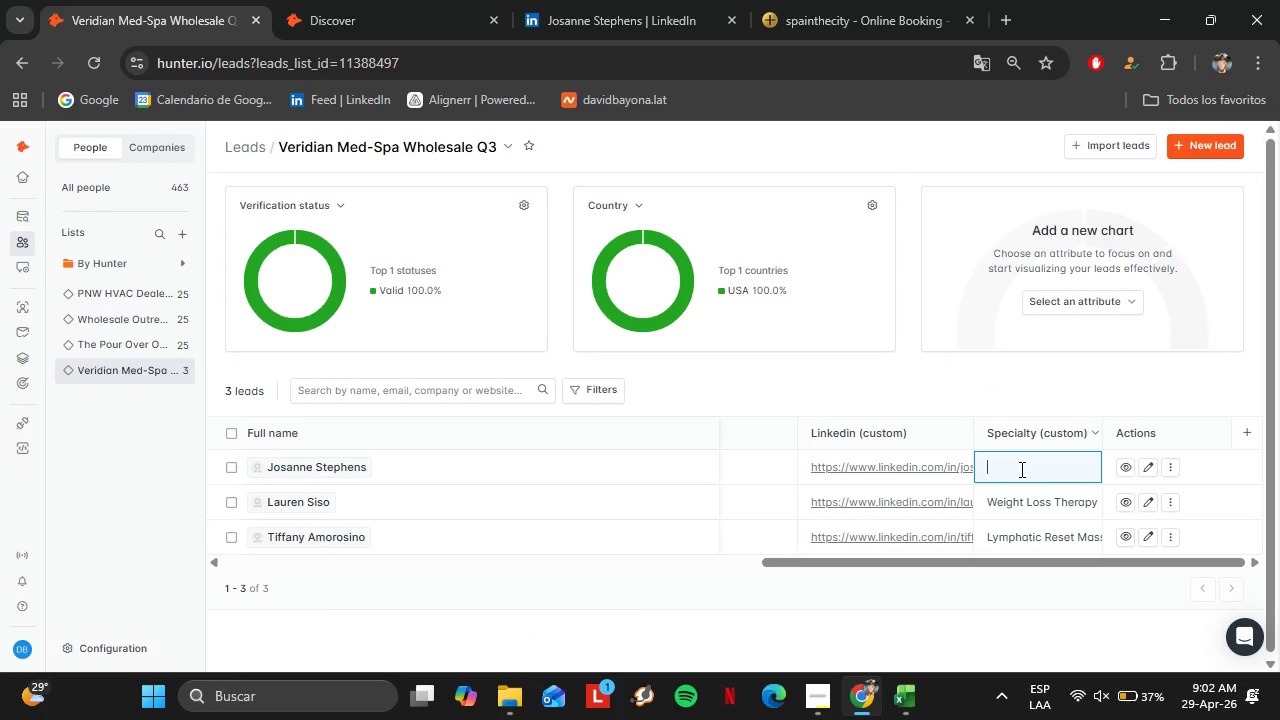 
key(Control+V)
 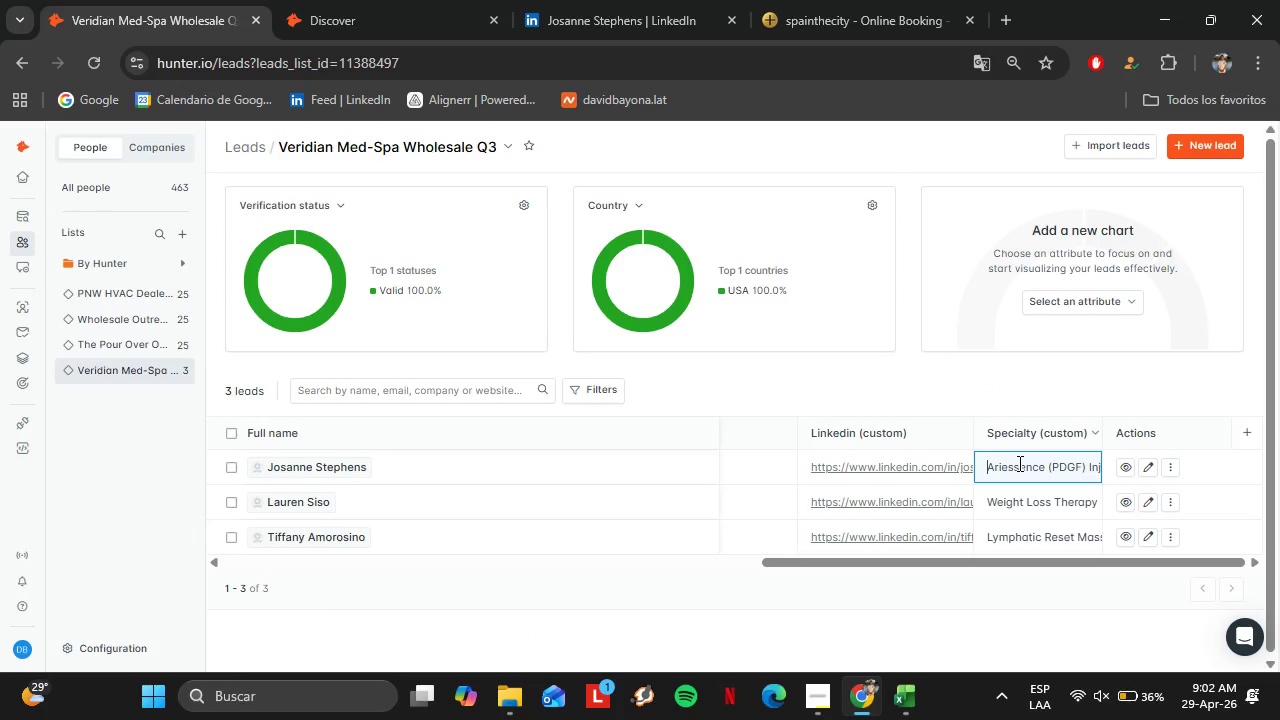 
key(Enter)
 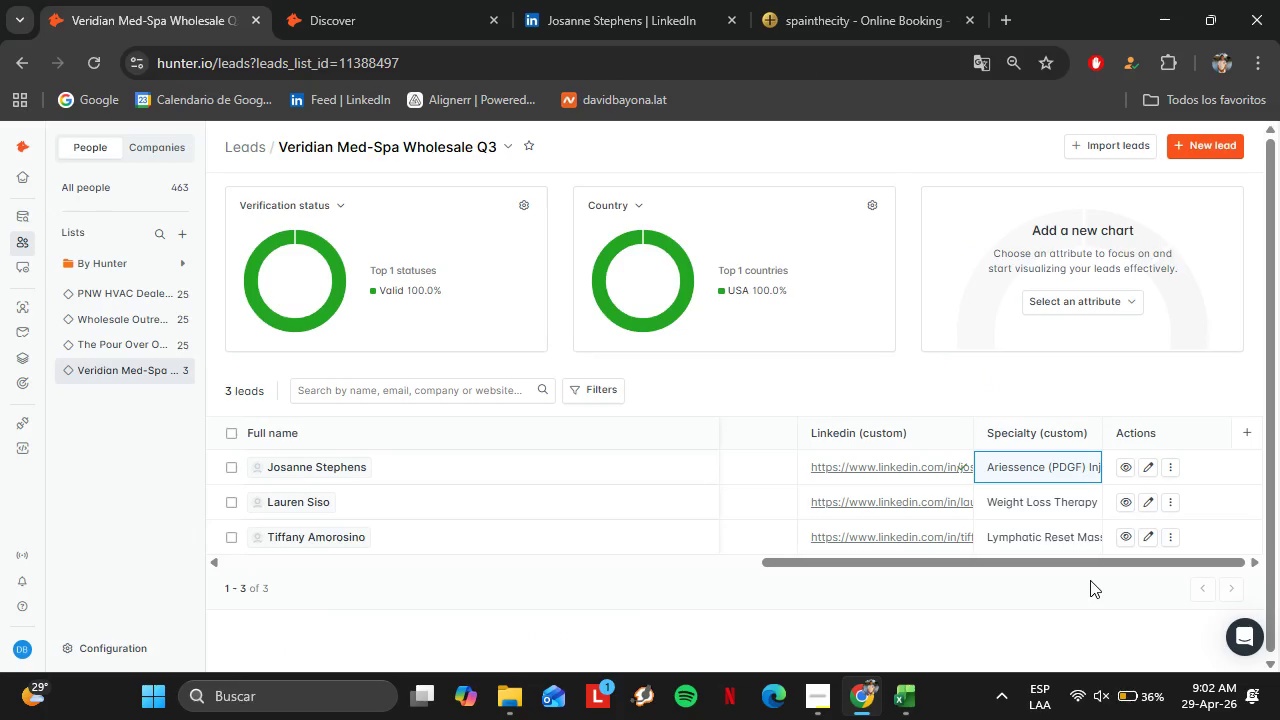 
left_click_drag(start_coordinate=[1054, 557], to_coordinate=[1093, 571])
 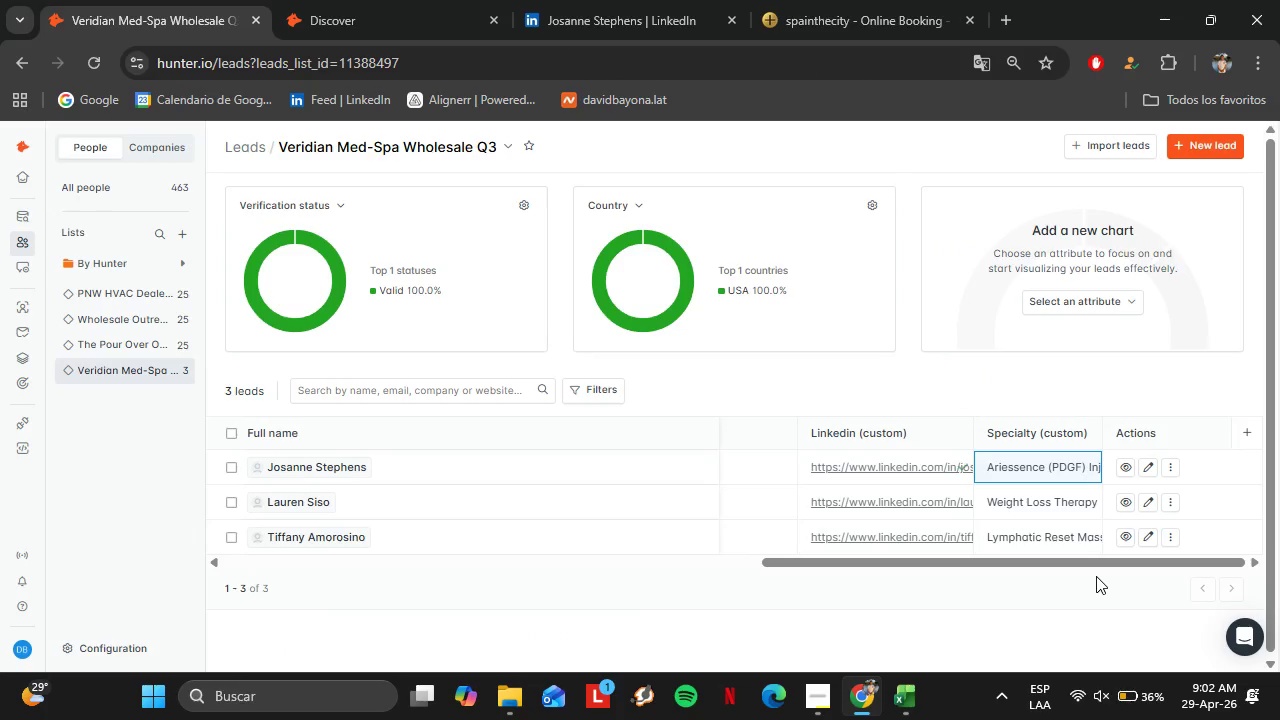 
left_click([1096, 576])
 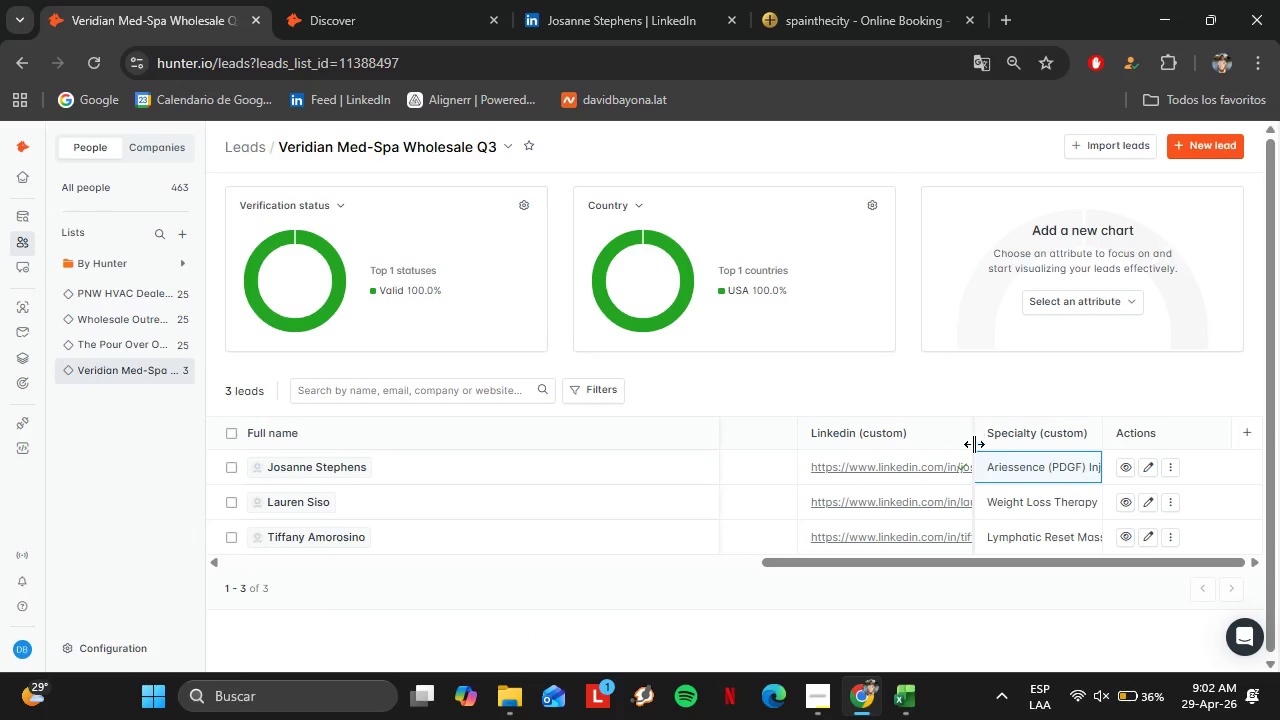 
left_click_drag(start_coordinate=[1003, 562], to_coordinate=[942, 532])
 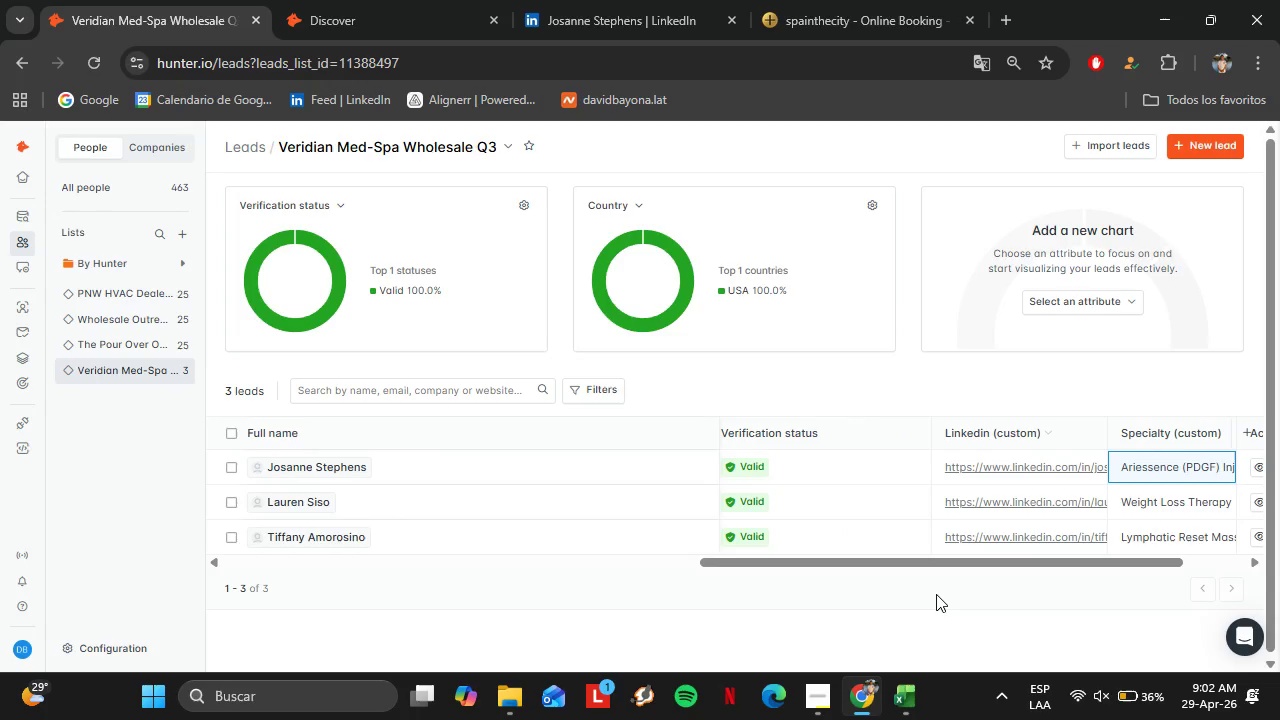 
left_click([936, 594])
 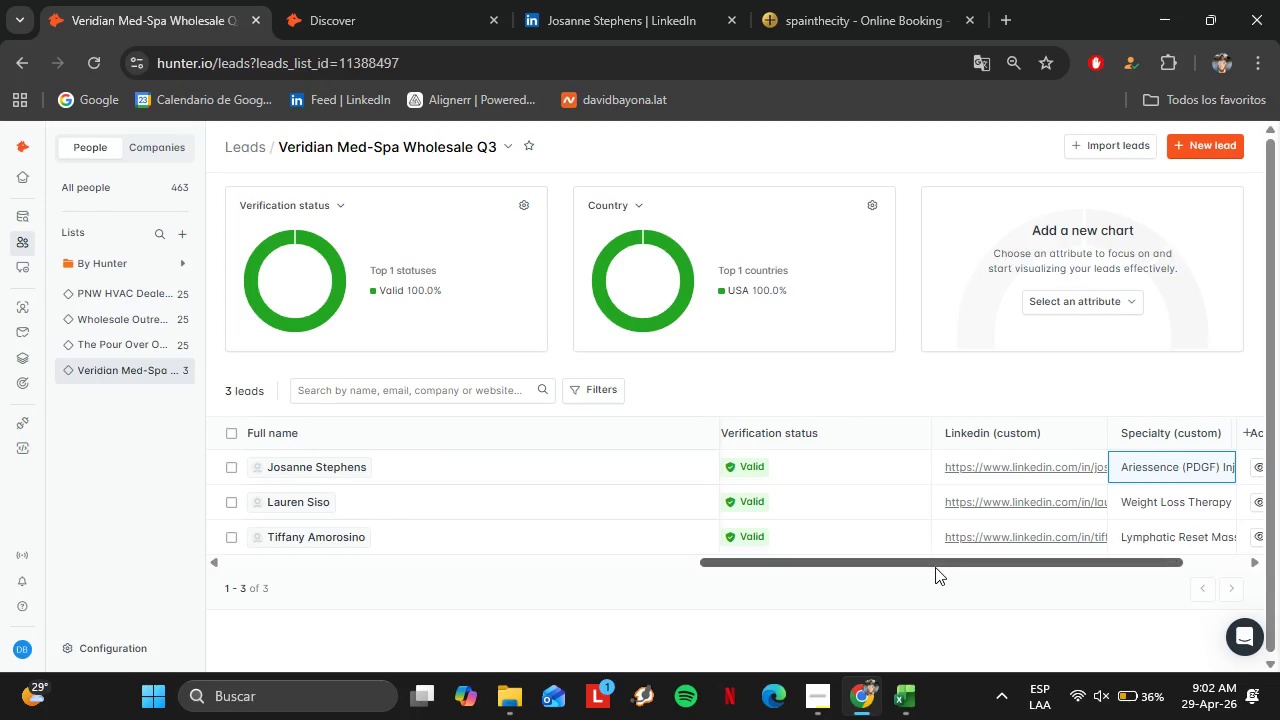 
left_click_drag(start_coordinate=[935, 567], to_coordinate=[929, 571])
 